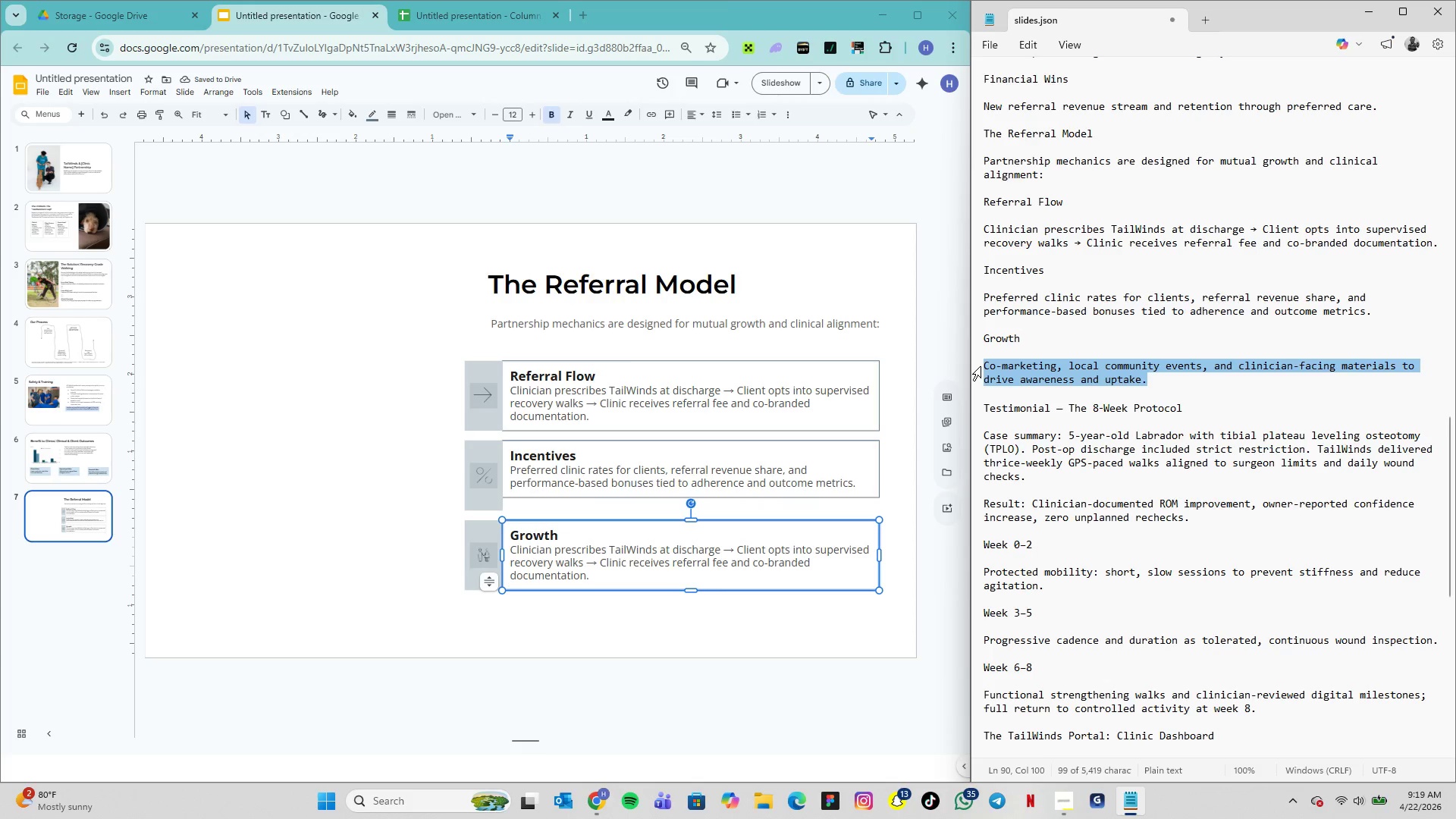 
key(Control+C)
 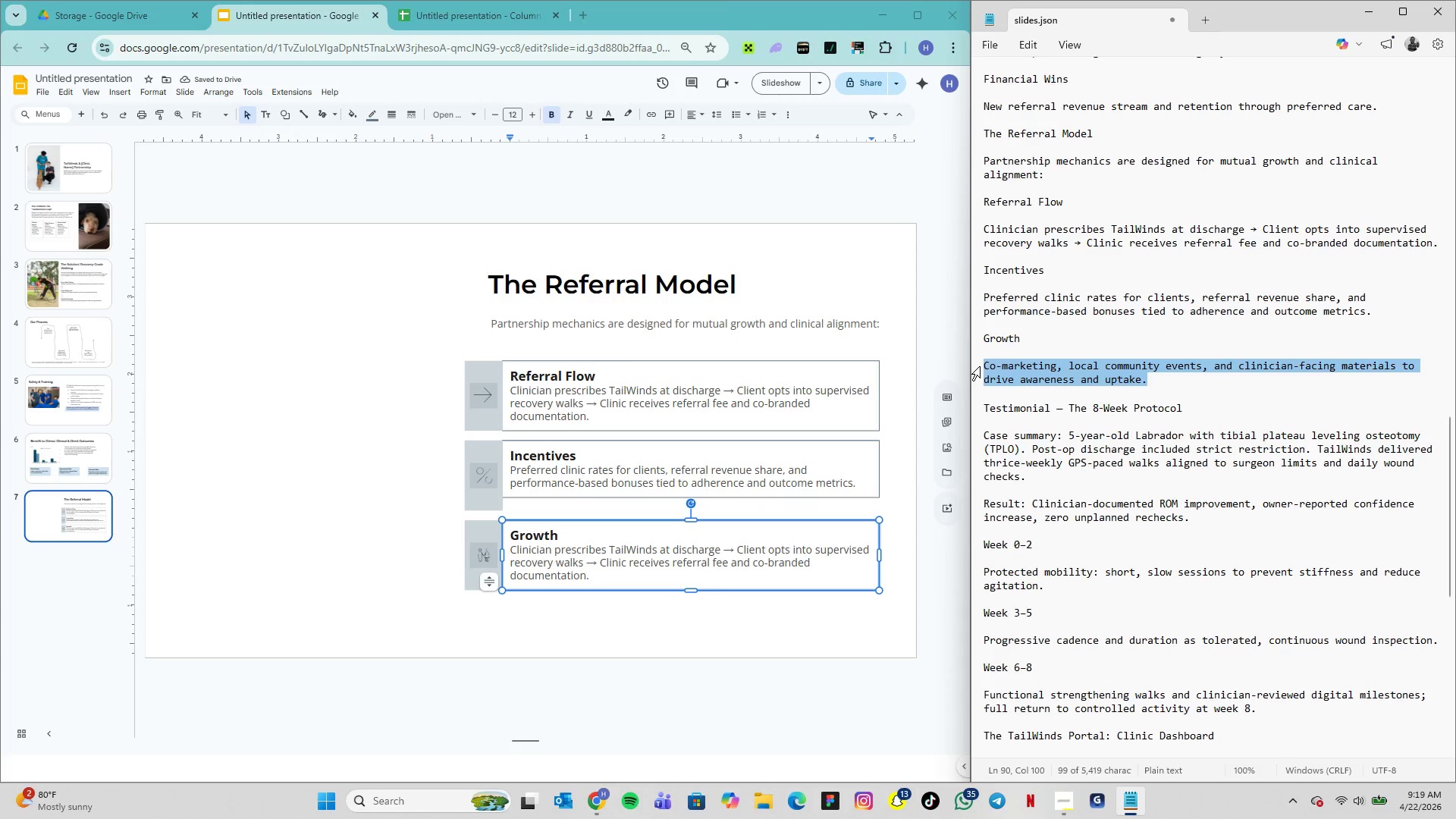 
key(Control+C)
 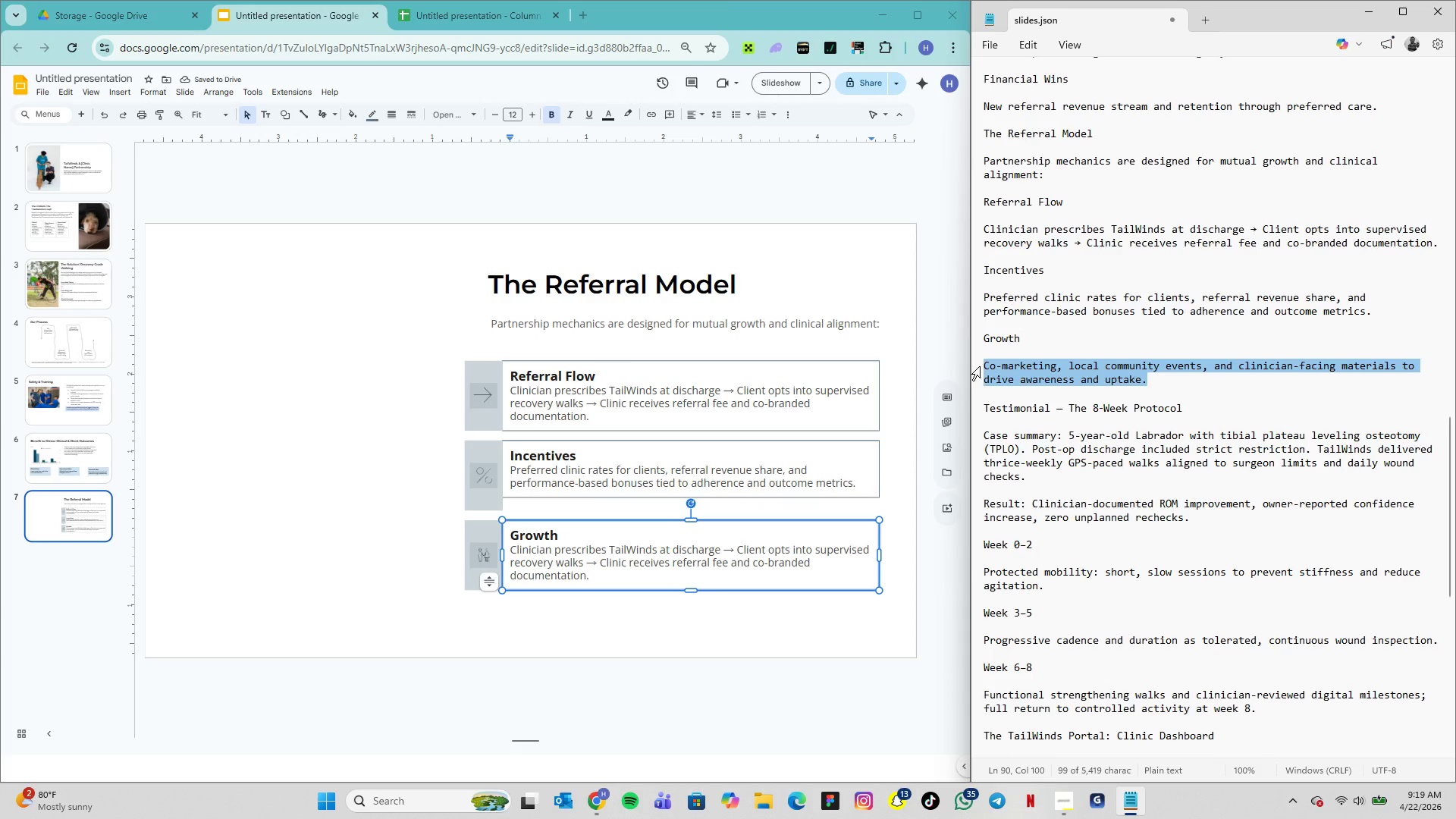 
key(Control+C)
 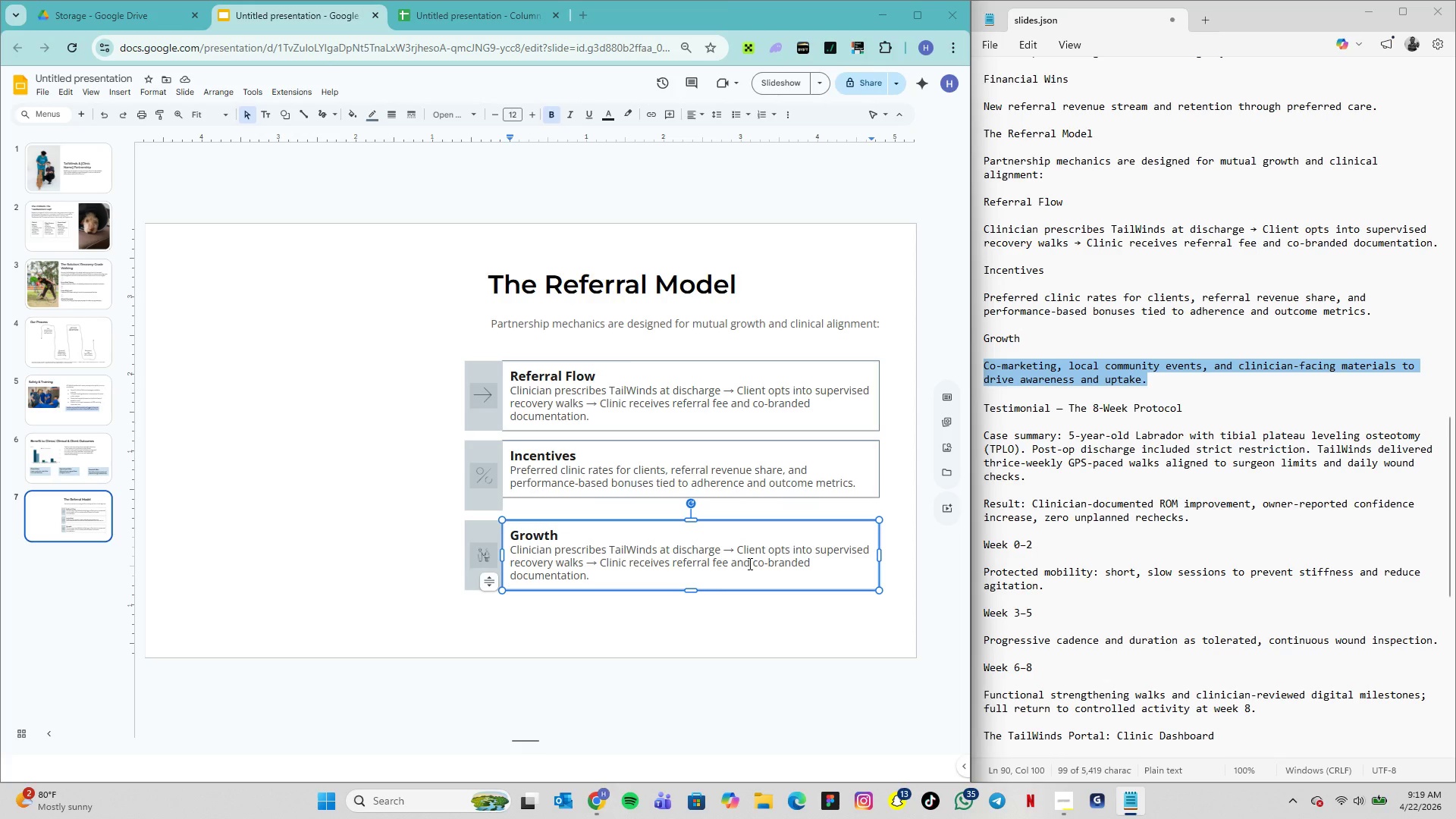 
double_click([748, 563])
 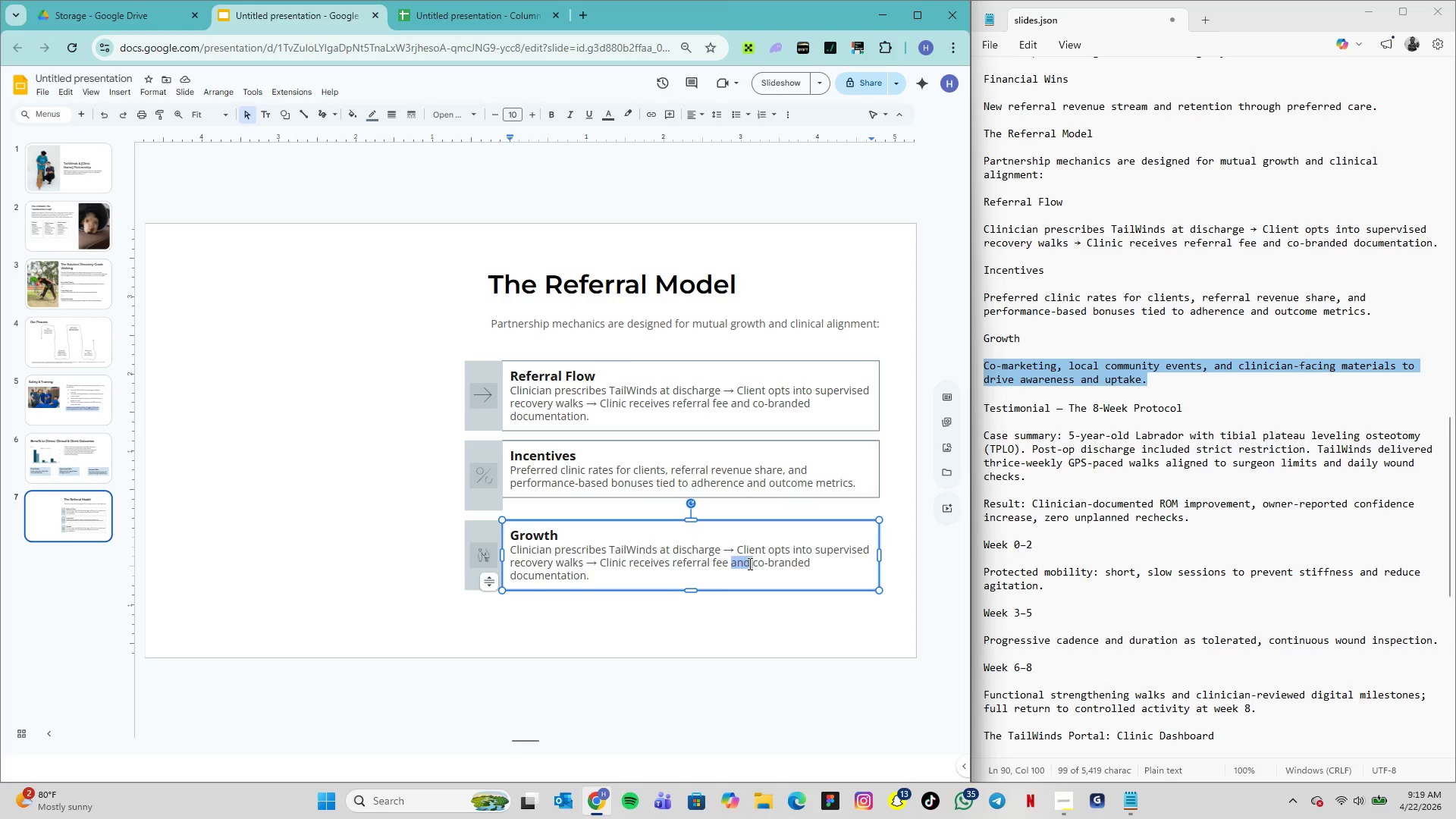 
triple_click([748, 563])
 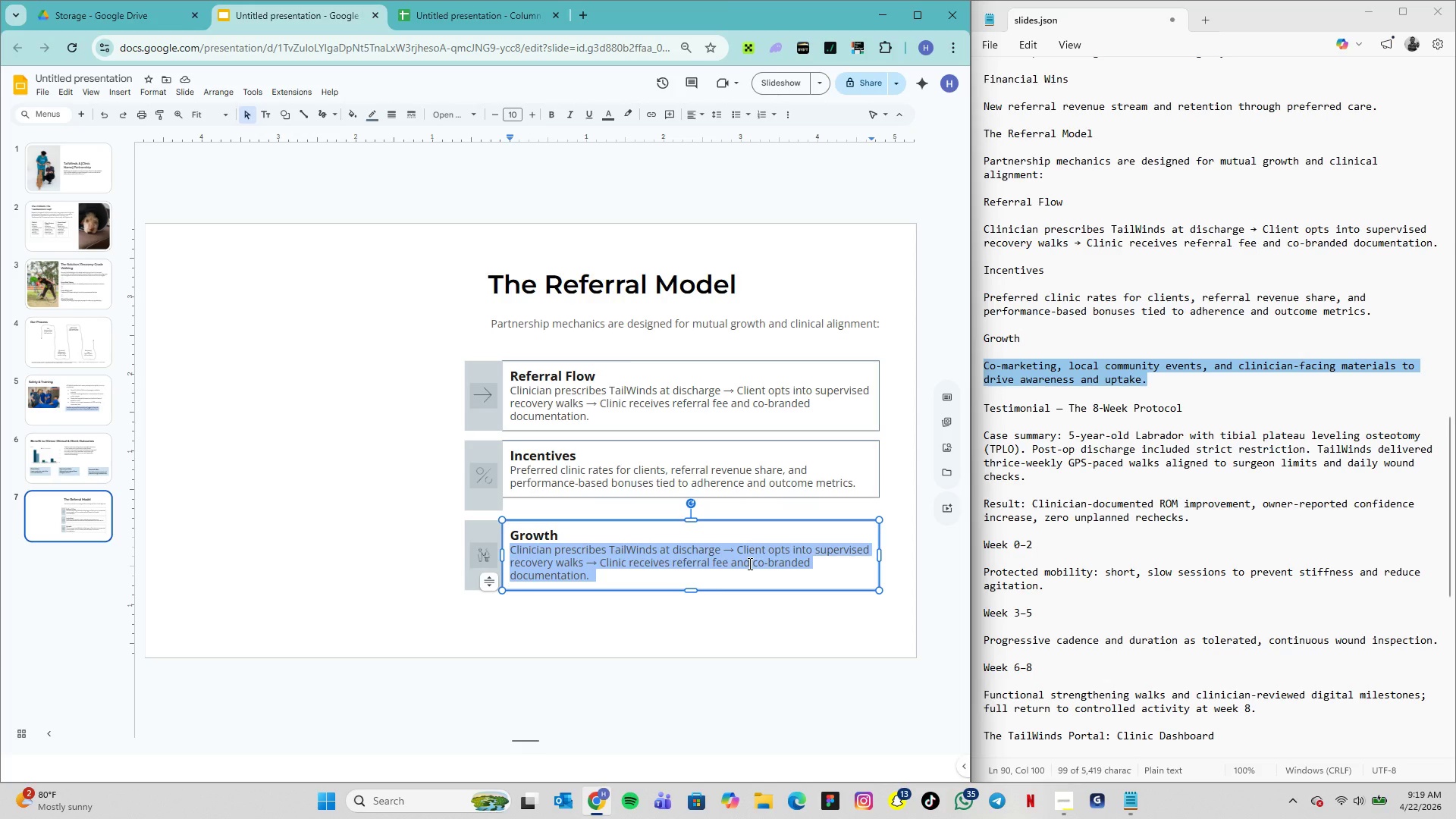 
key(Control+V)
 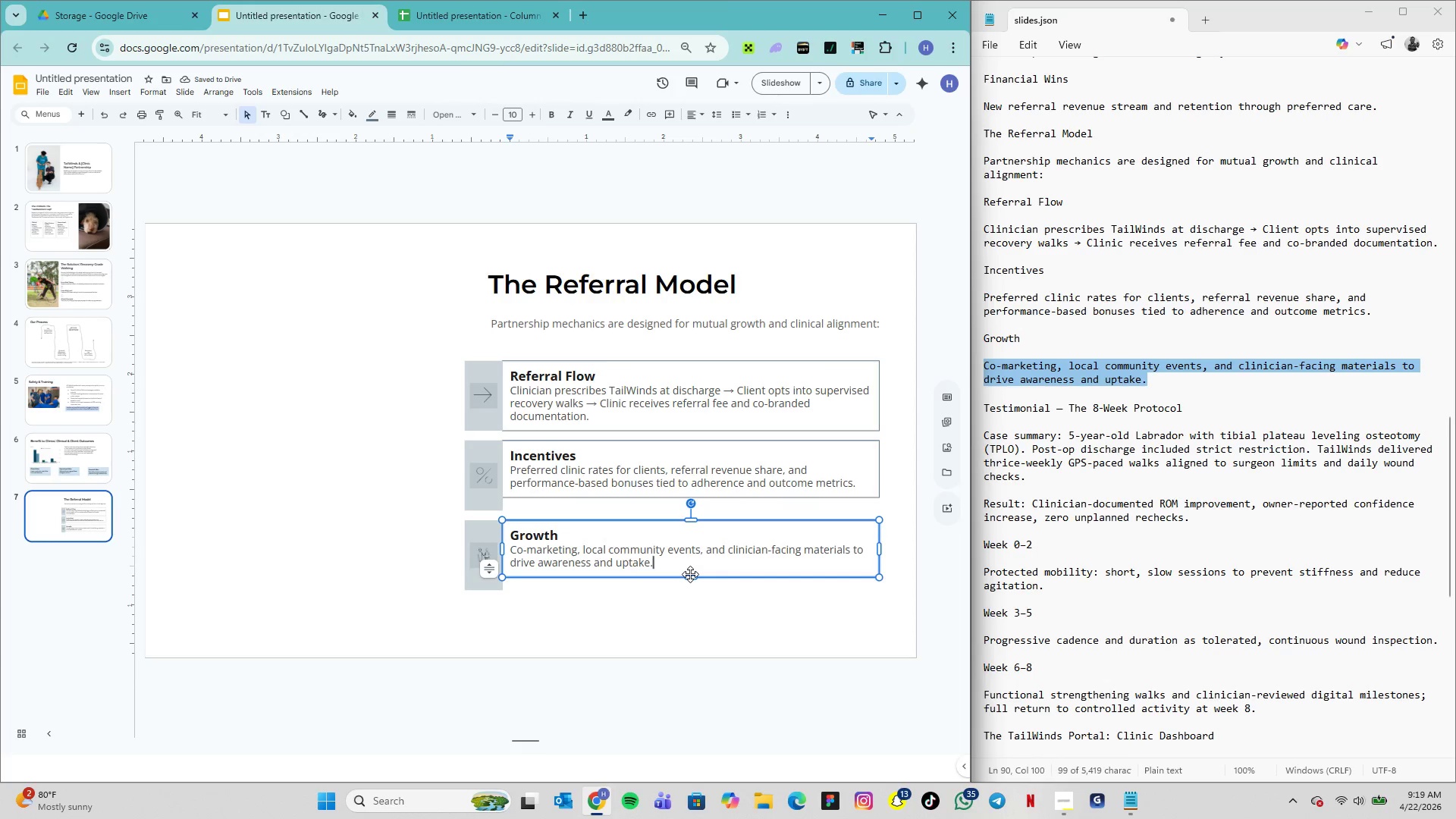 
left_click_drag(start_coordinate=[692, 576], to_coordinate=[698, 588])
 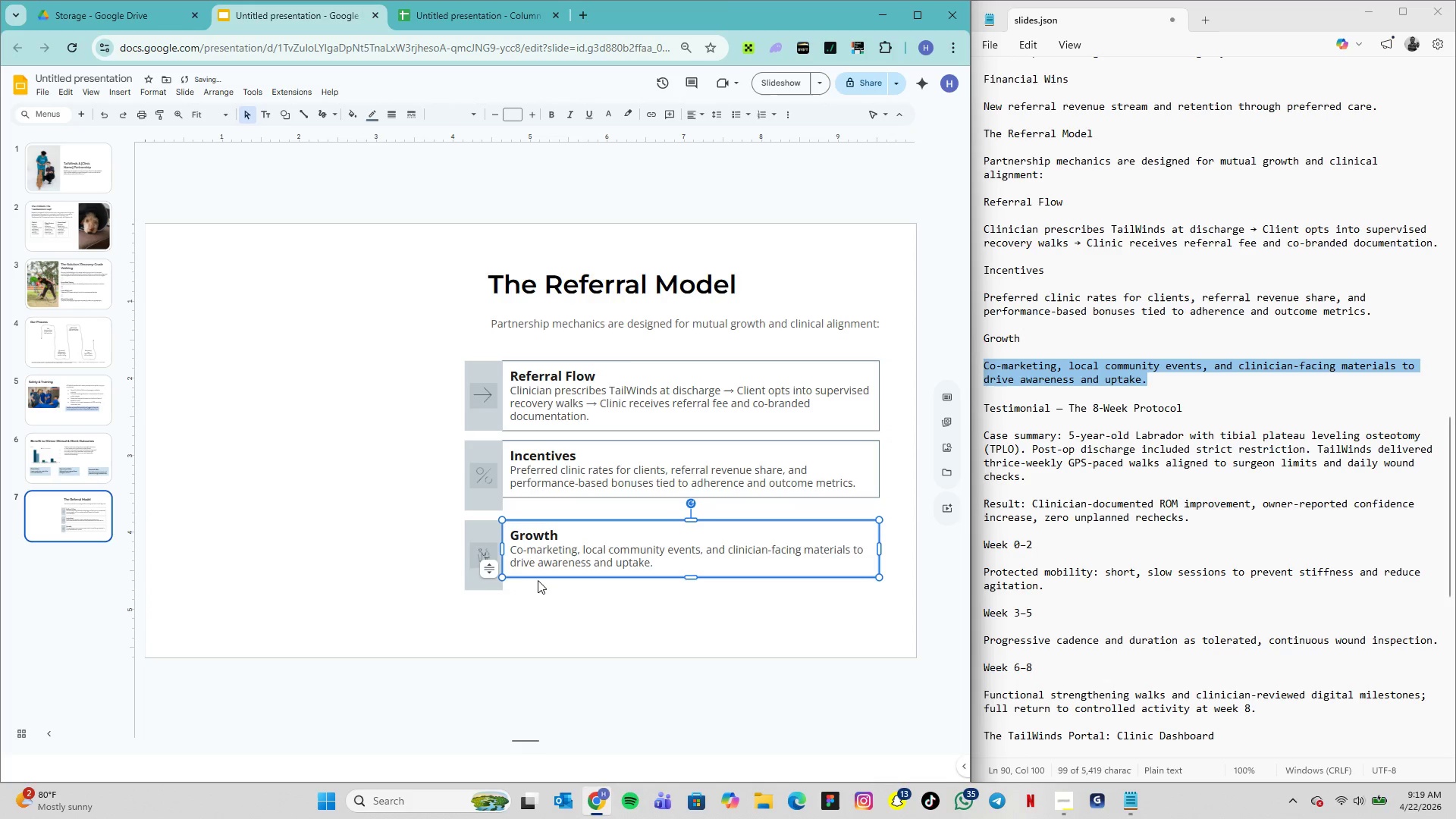 
left_click([488, 567])
 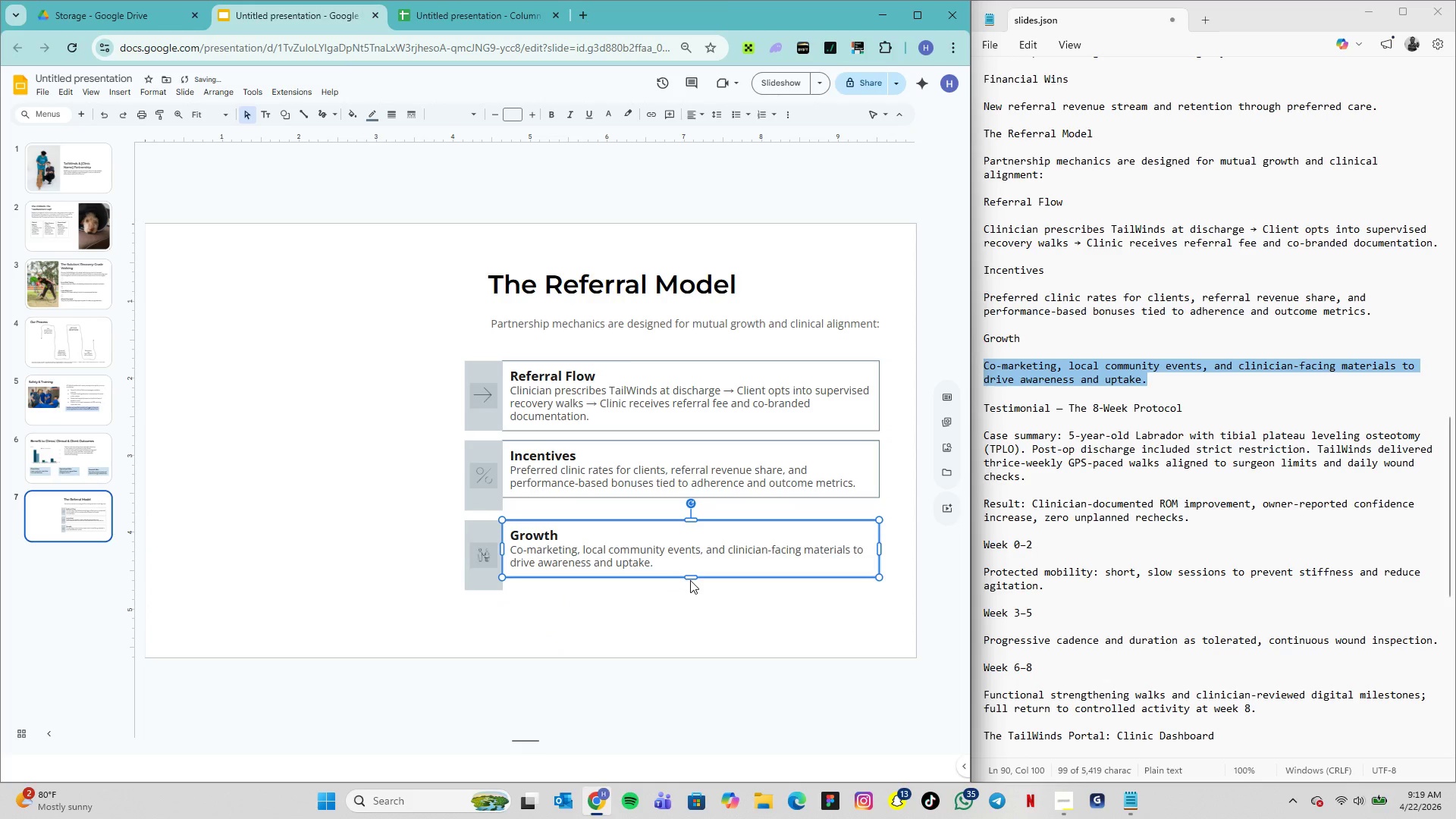 
left_click_drag(start_coordinate=[692, 578], to_coordinate=[693, 590])
 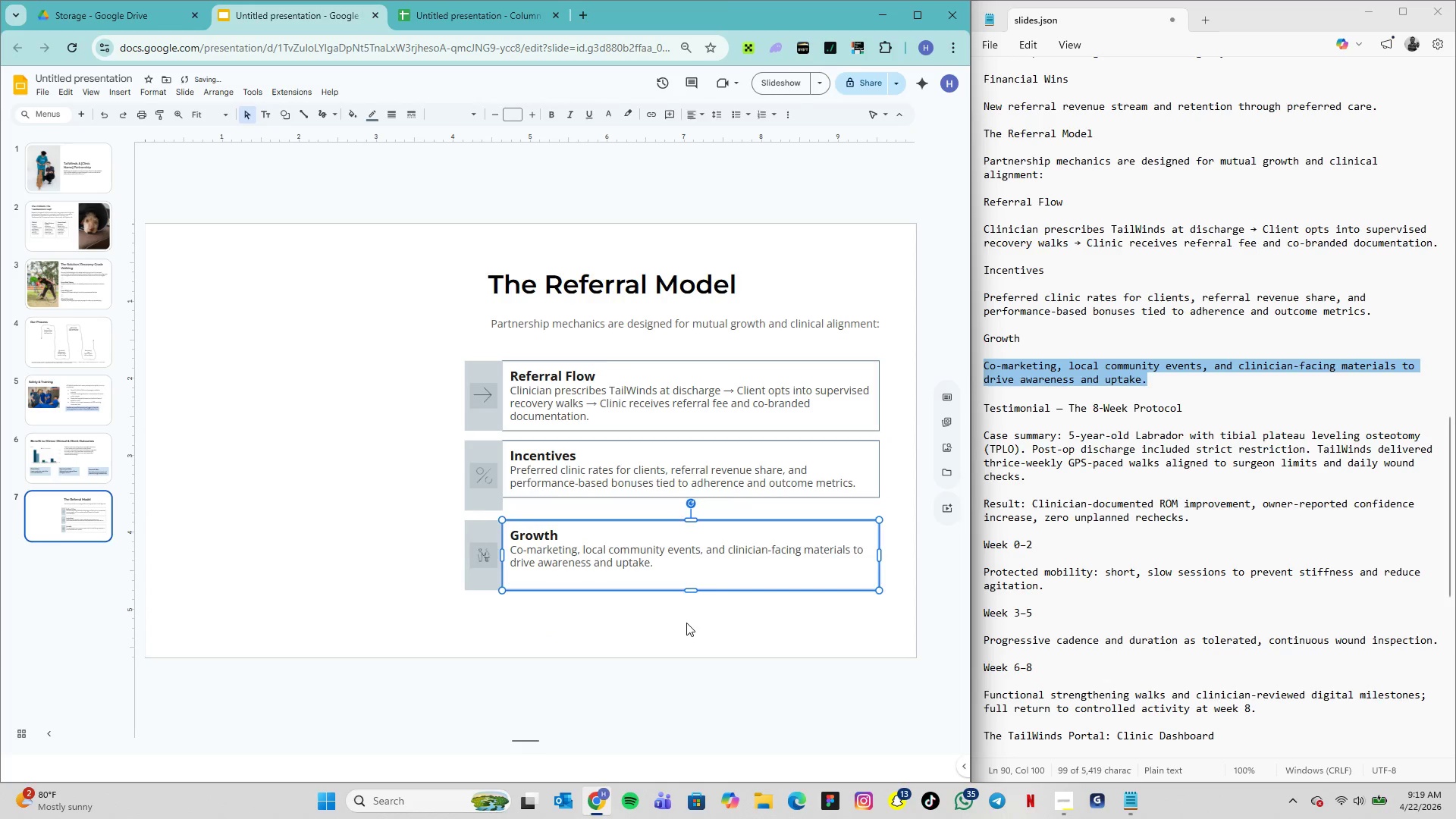 
left_click([686, 623])
 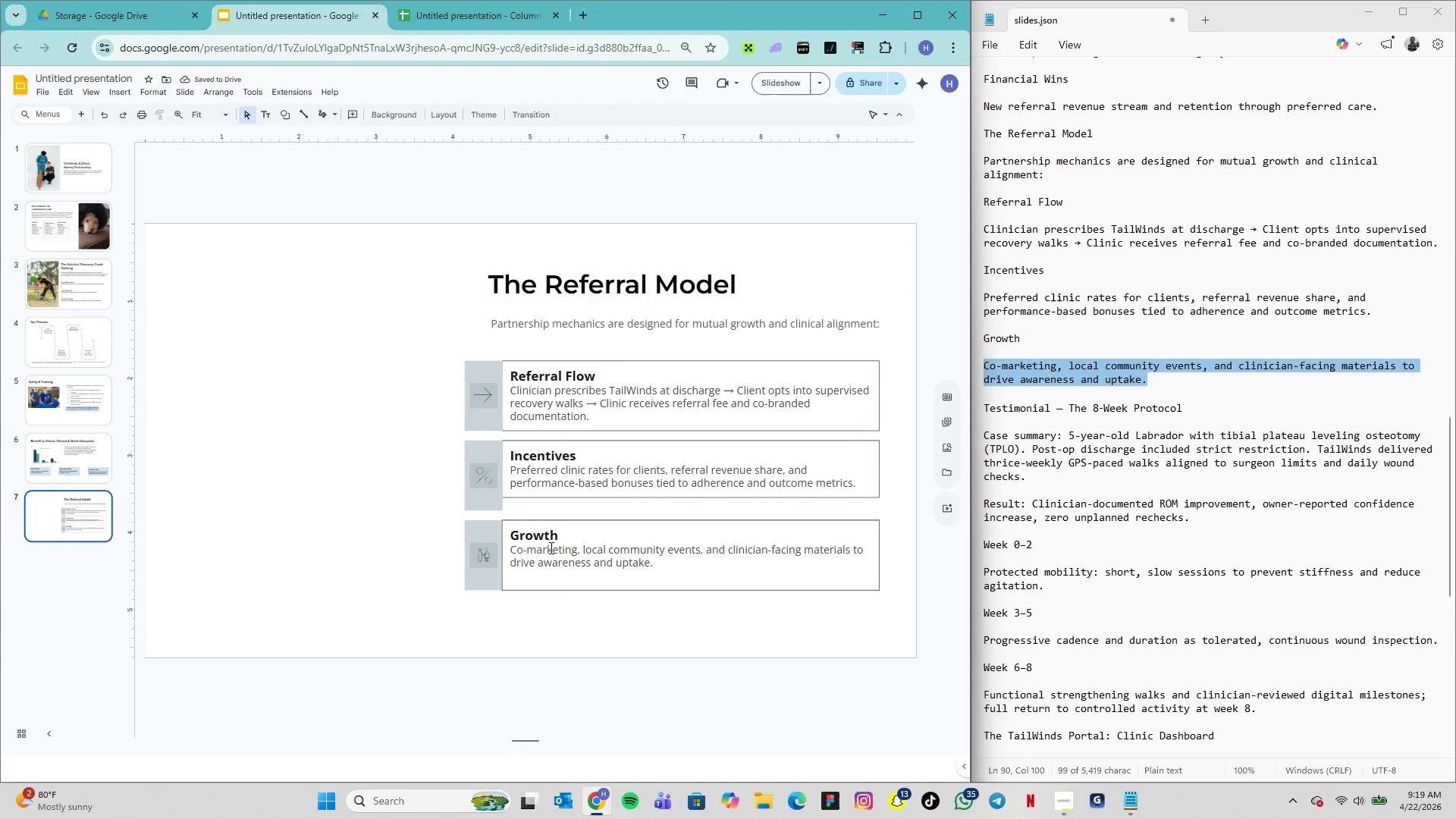 
wait(5.53)
 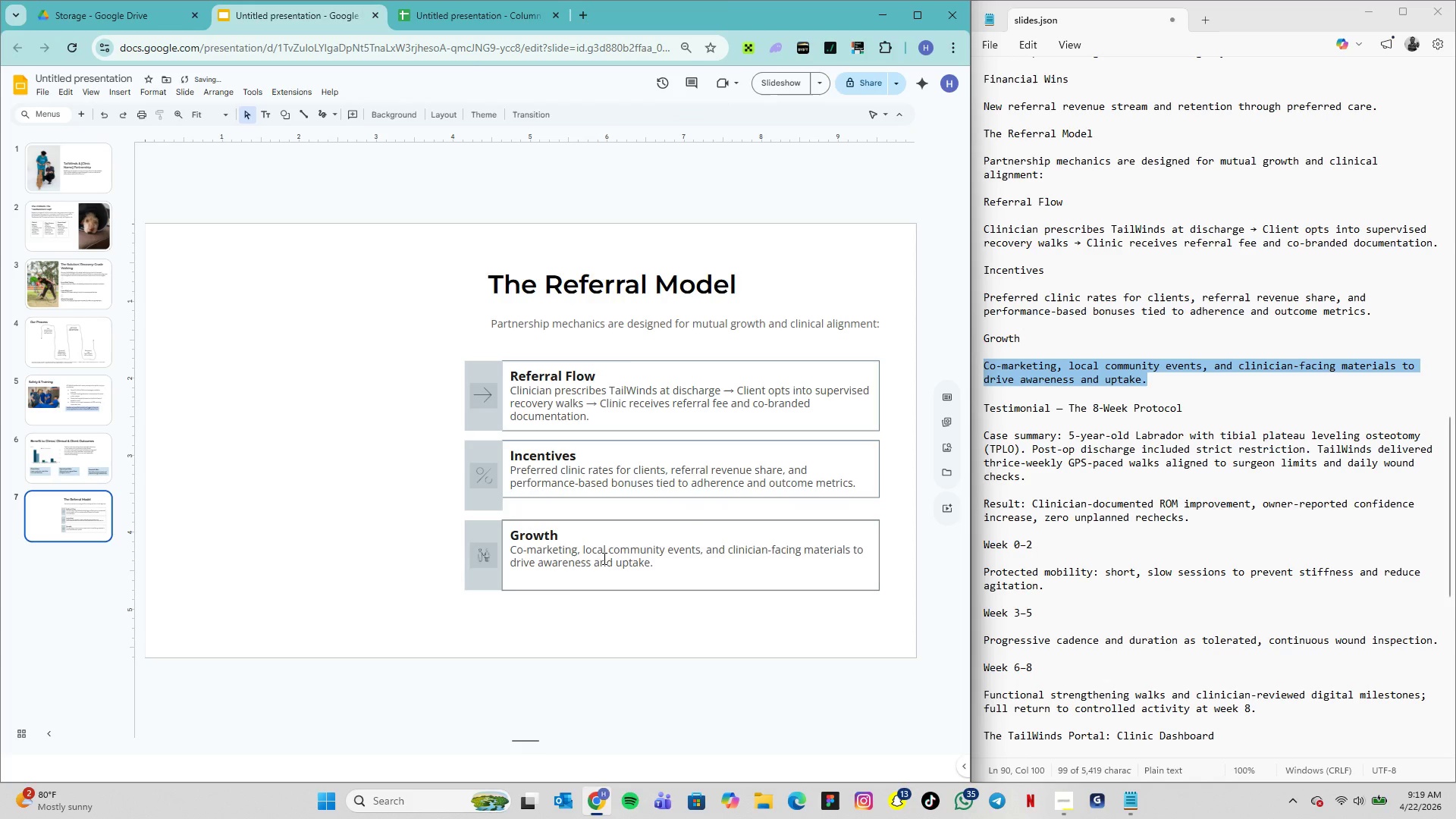 
double_click([550, 548])
 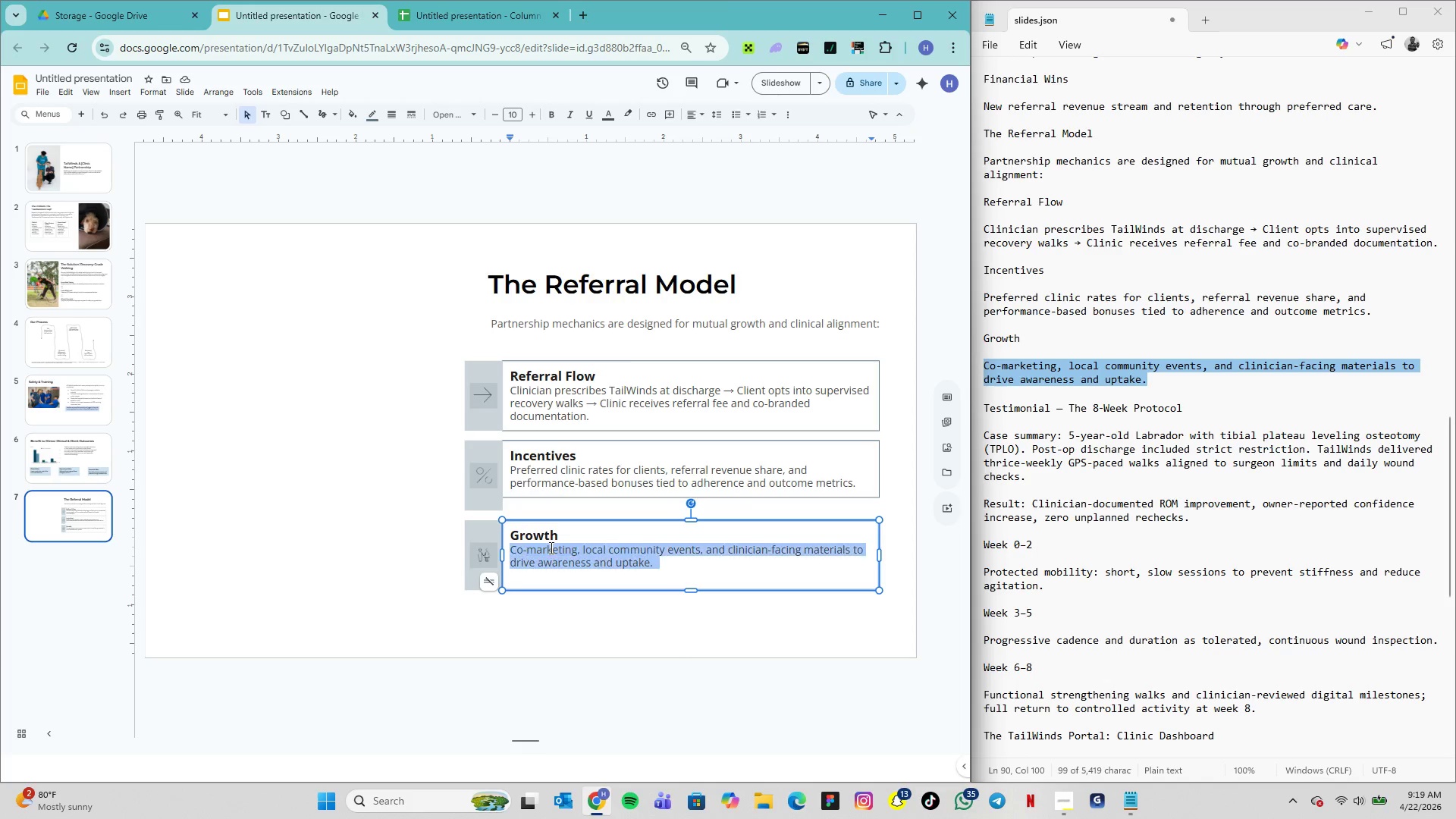 
triple_click([550, 548])
 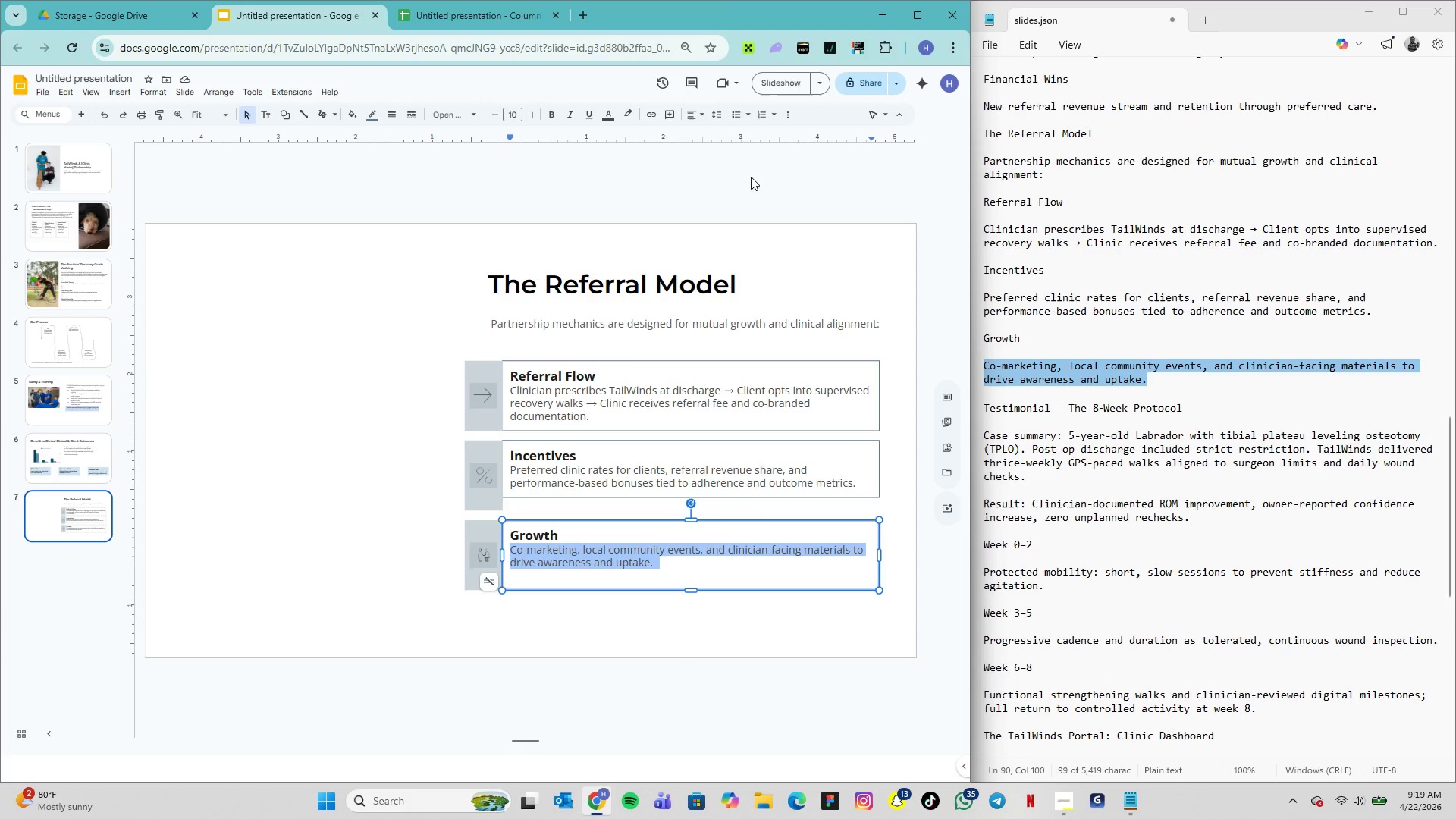 
left_click([715, 119])
 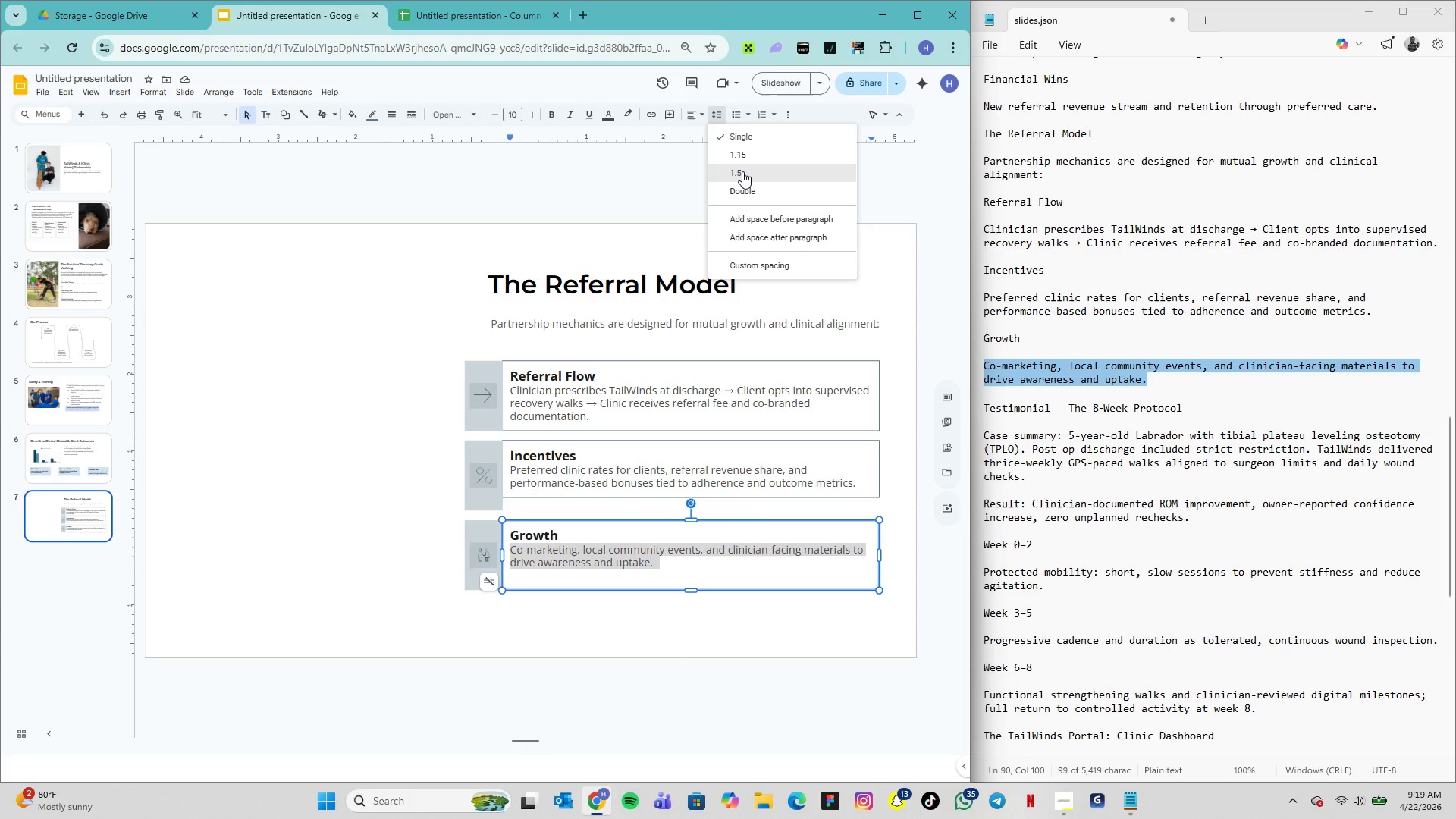 
left_click([742, 171])
 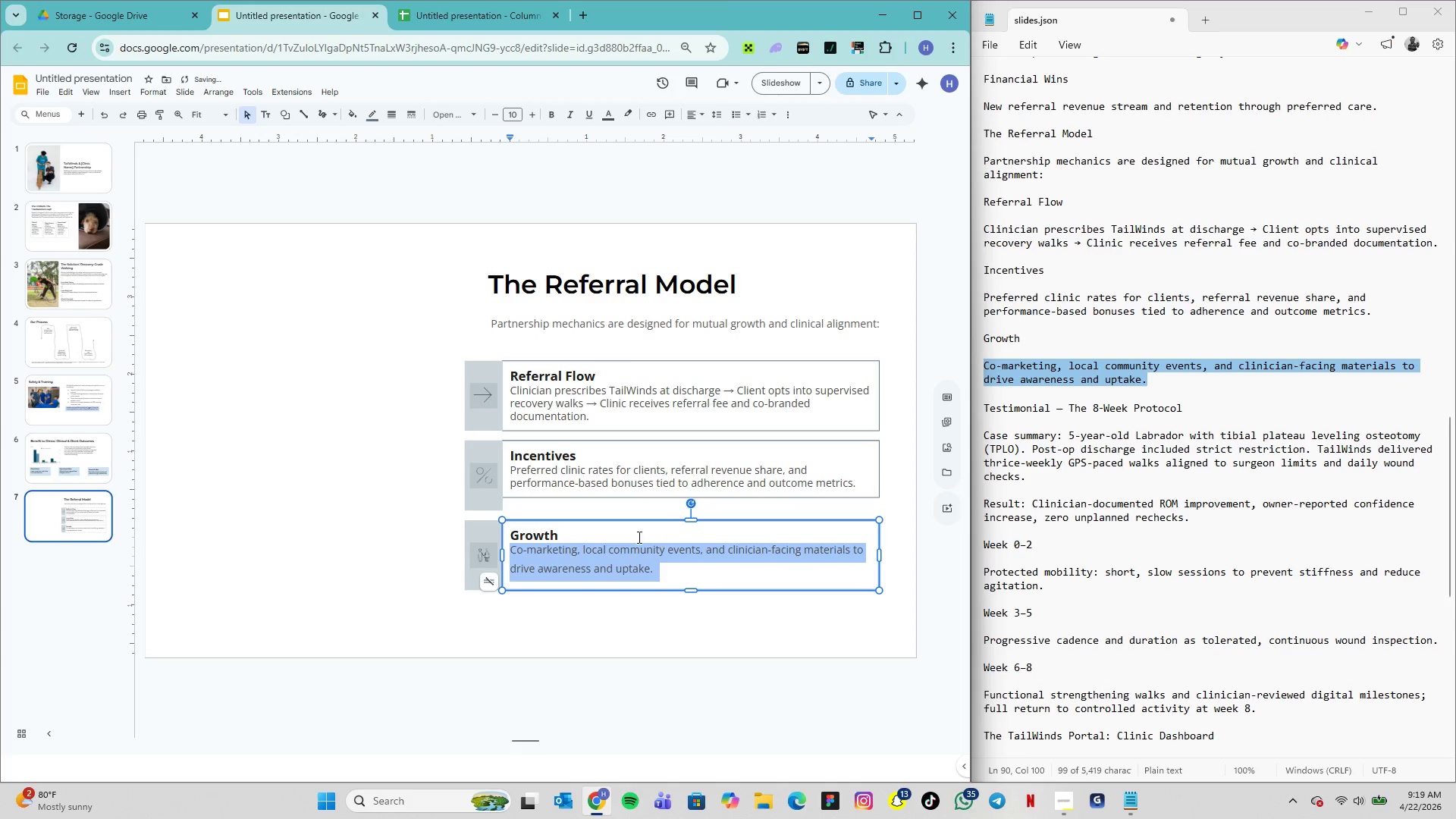 
left_click([541, 534])
 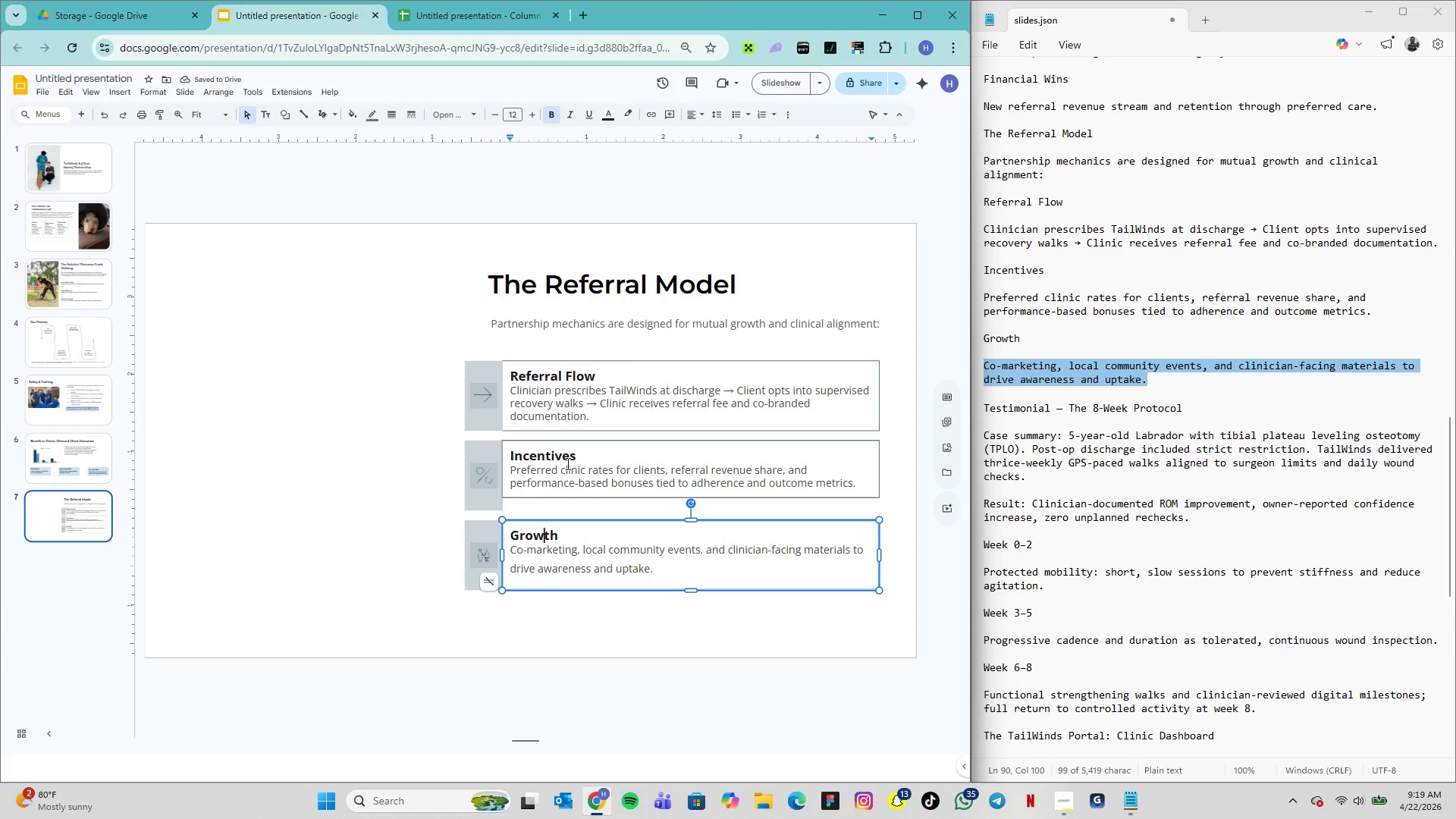 
left_click([566, 463])
 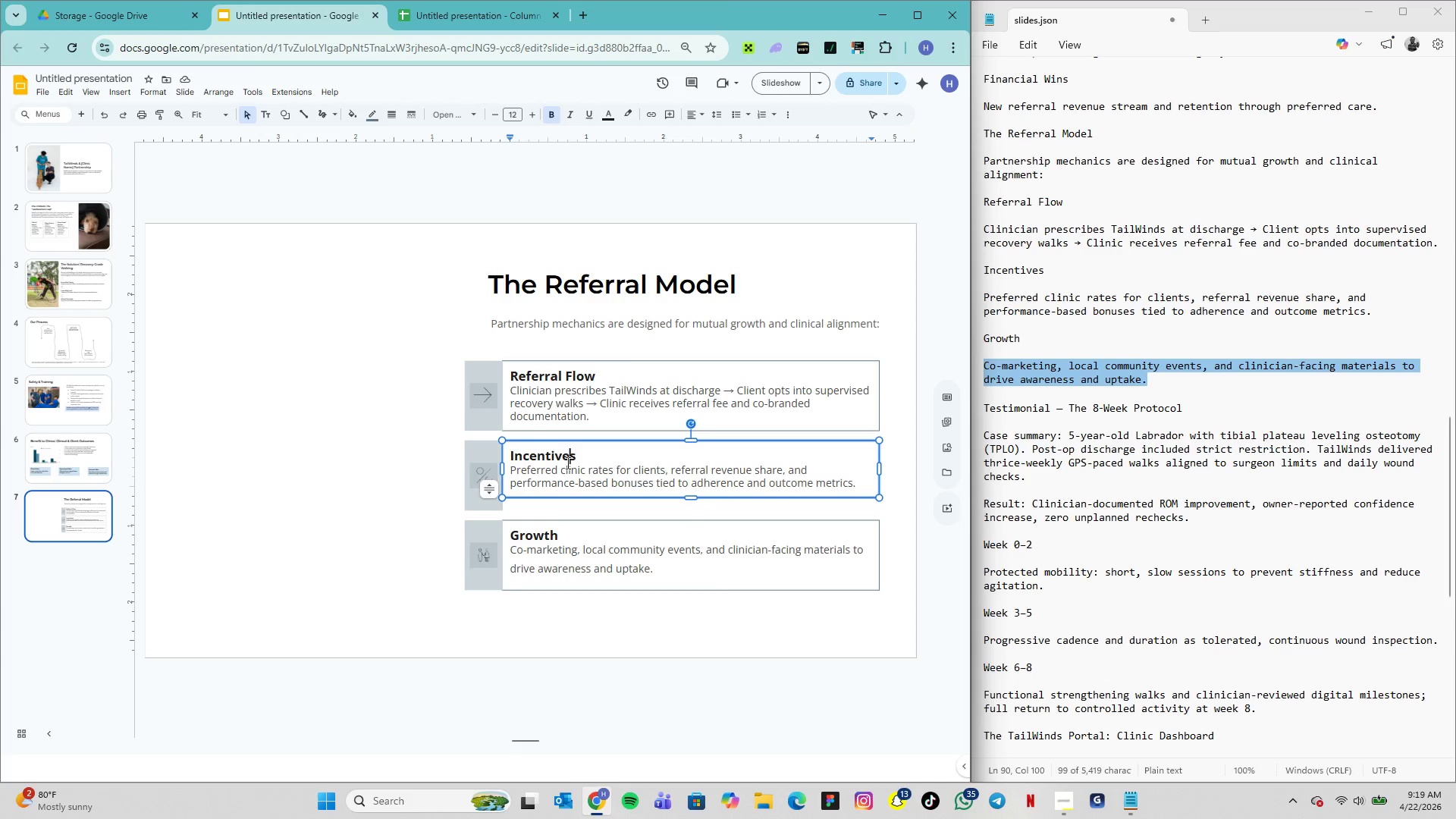 
left_click([566, 463])
 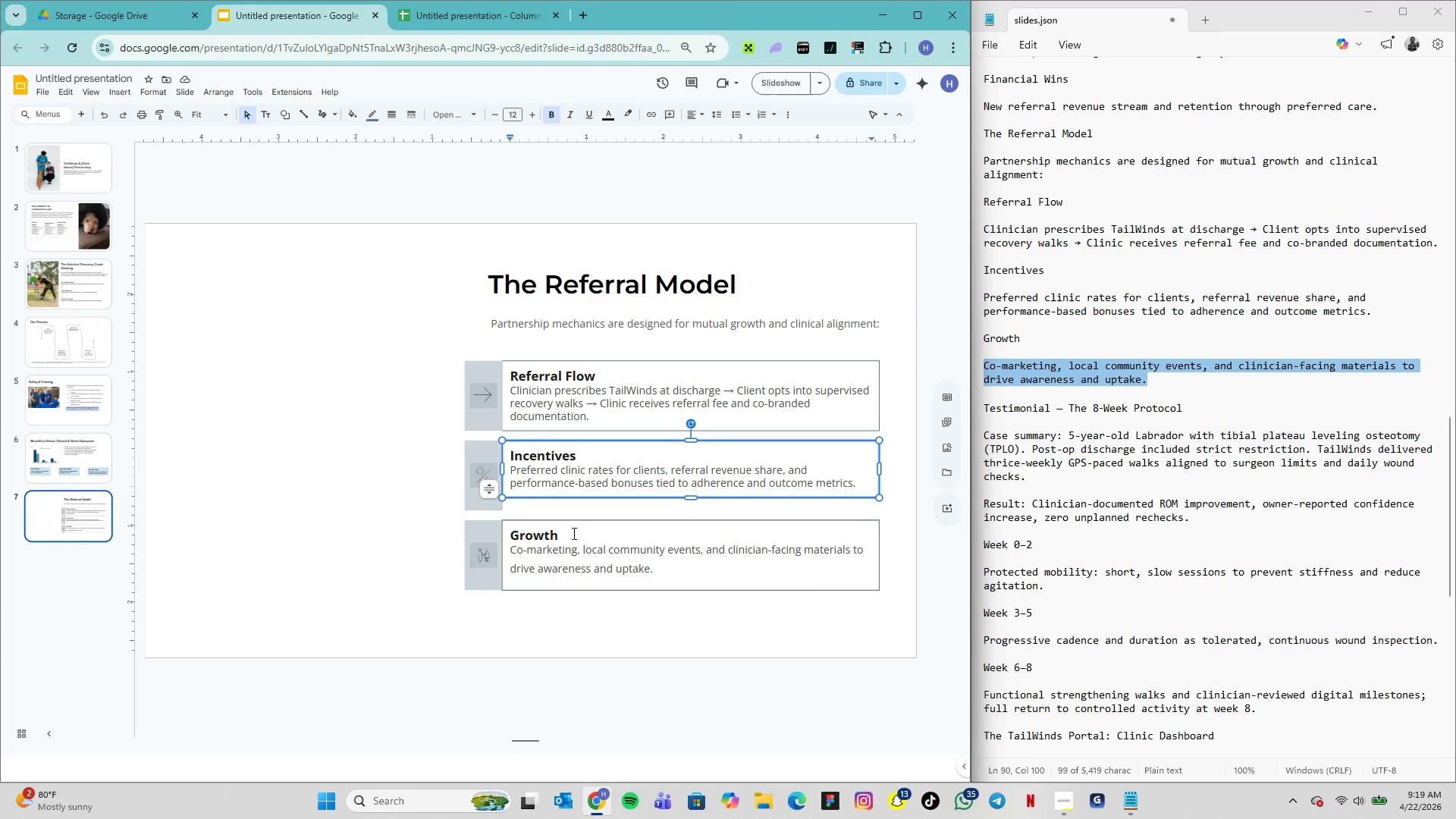 
double_click([557, 539])
 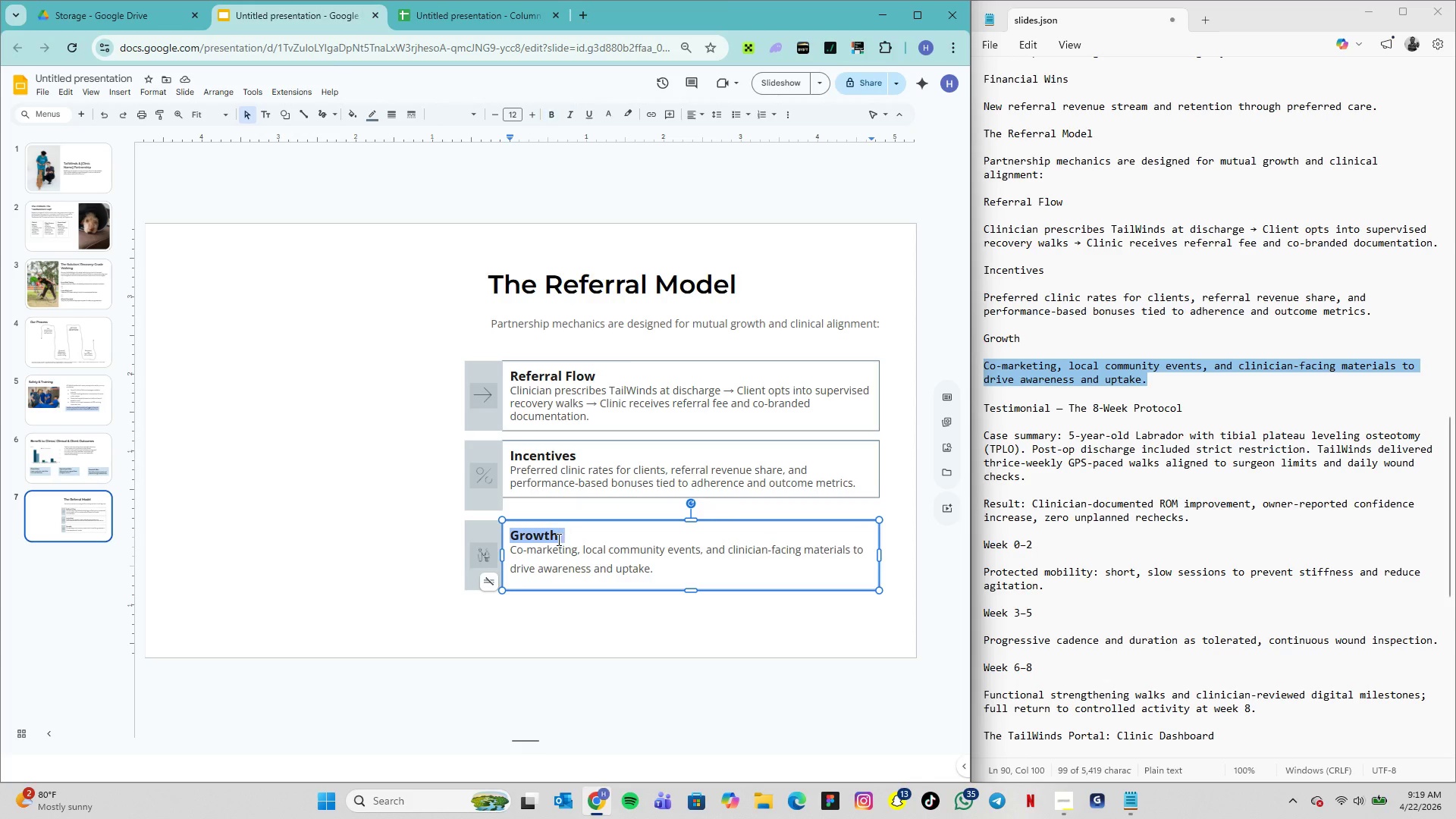 
triple_click([557, 539])
 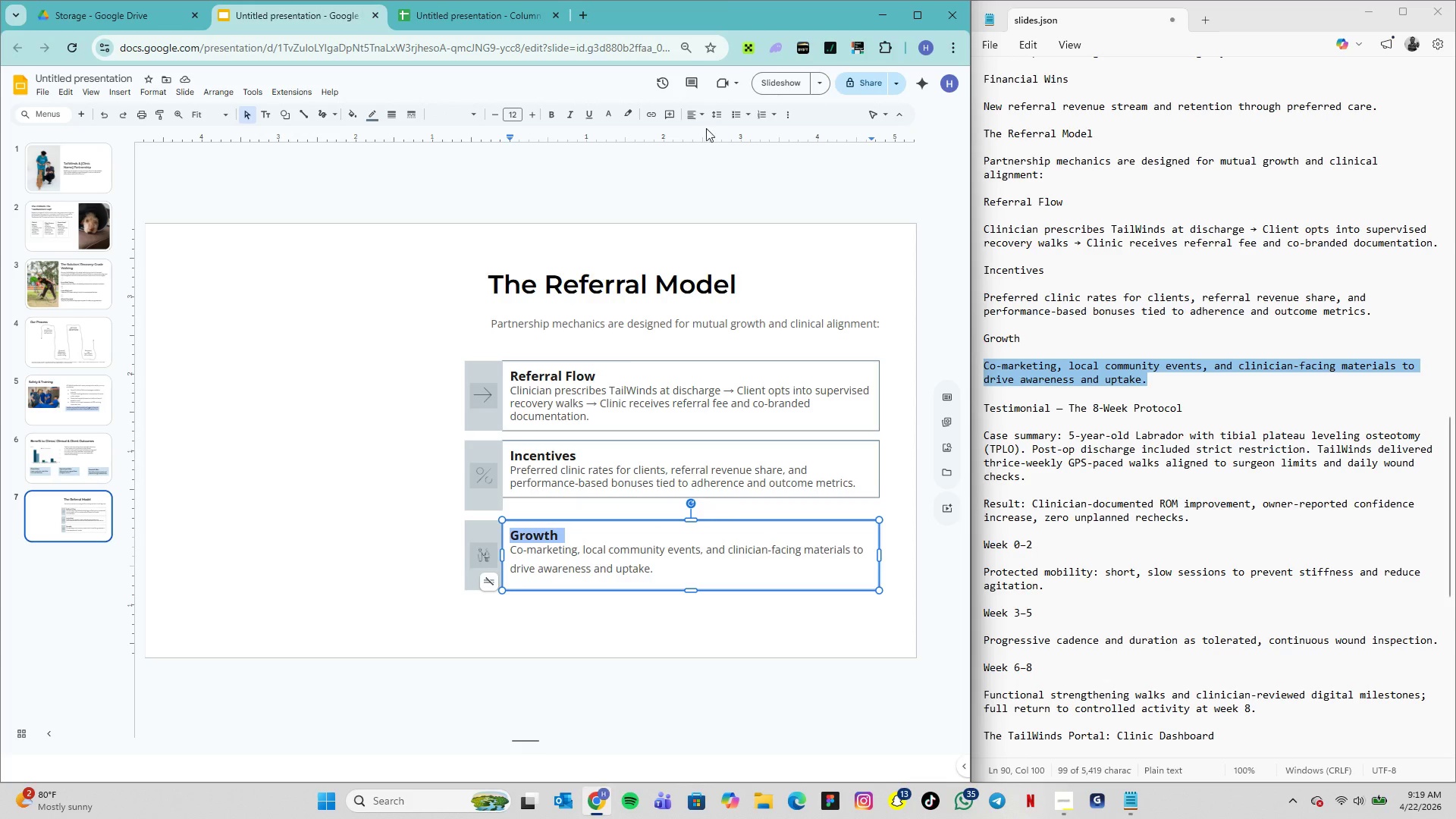 
left_click([725, 119])
 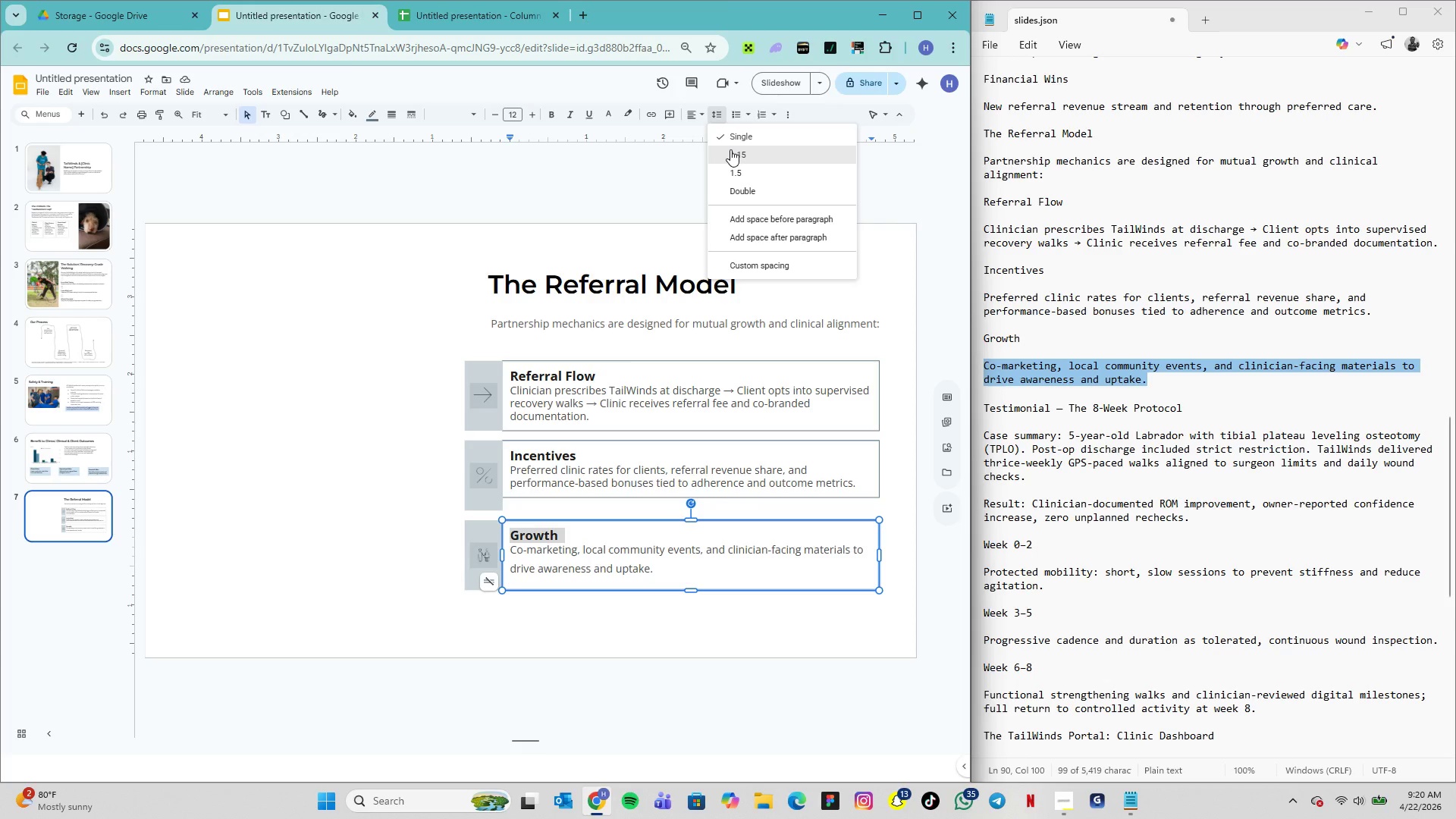 
wait(22.78)
 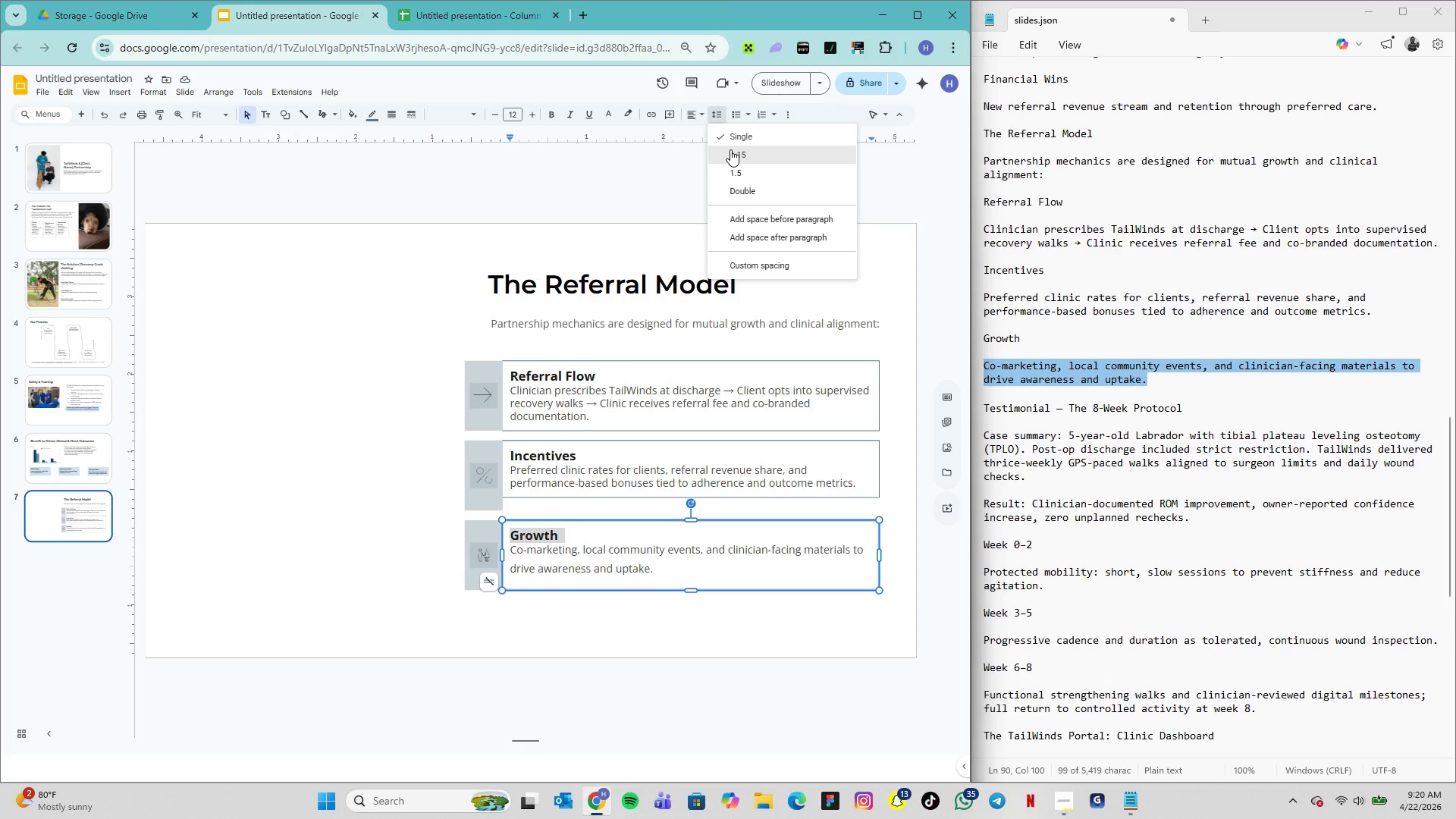 
left_click([723, 173])
 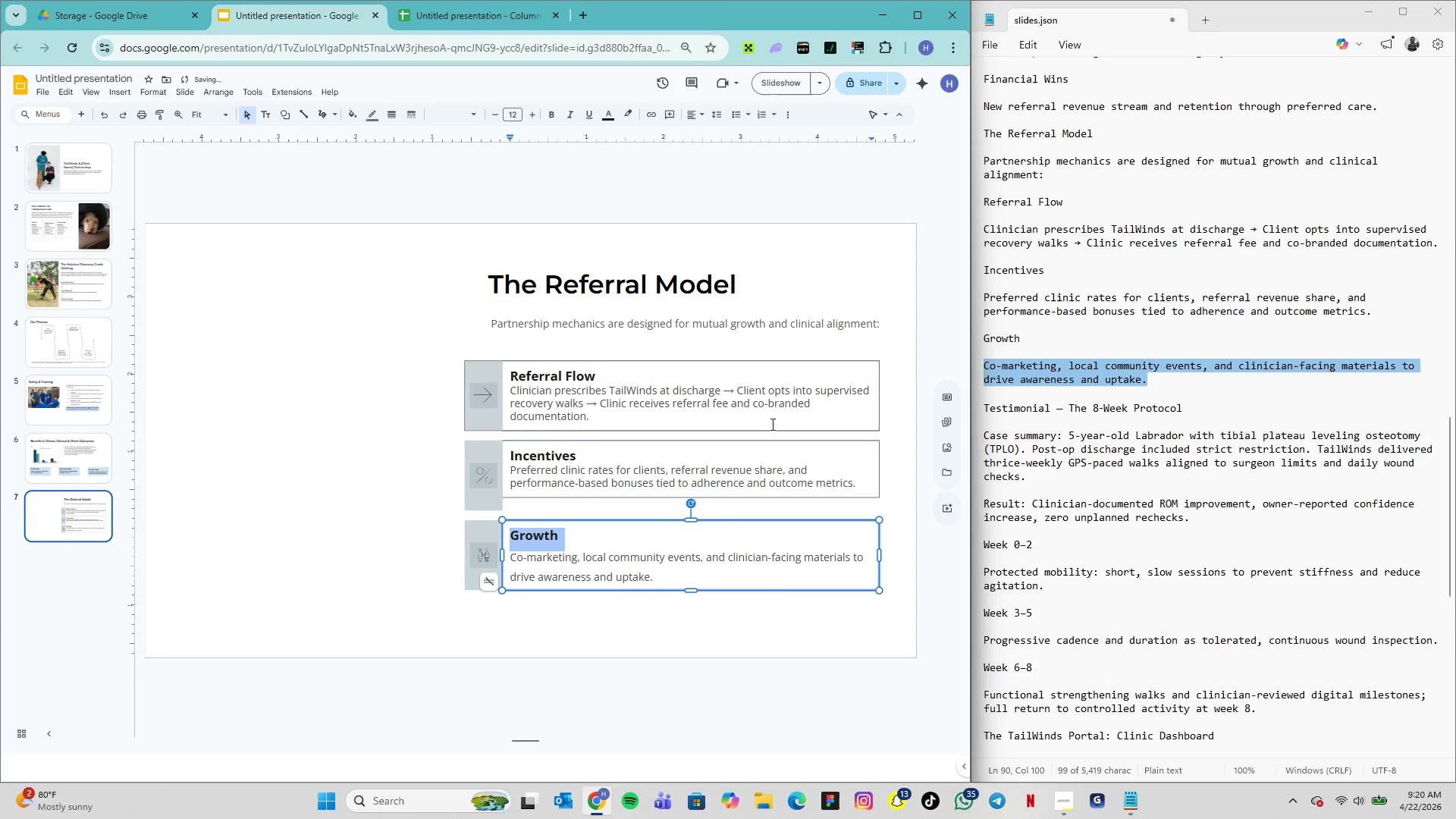 
left_click([773, 620])
 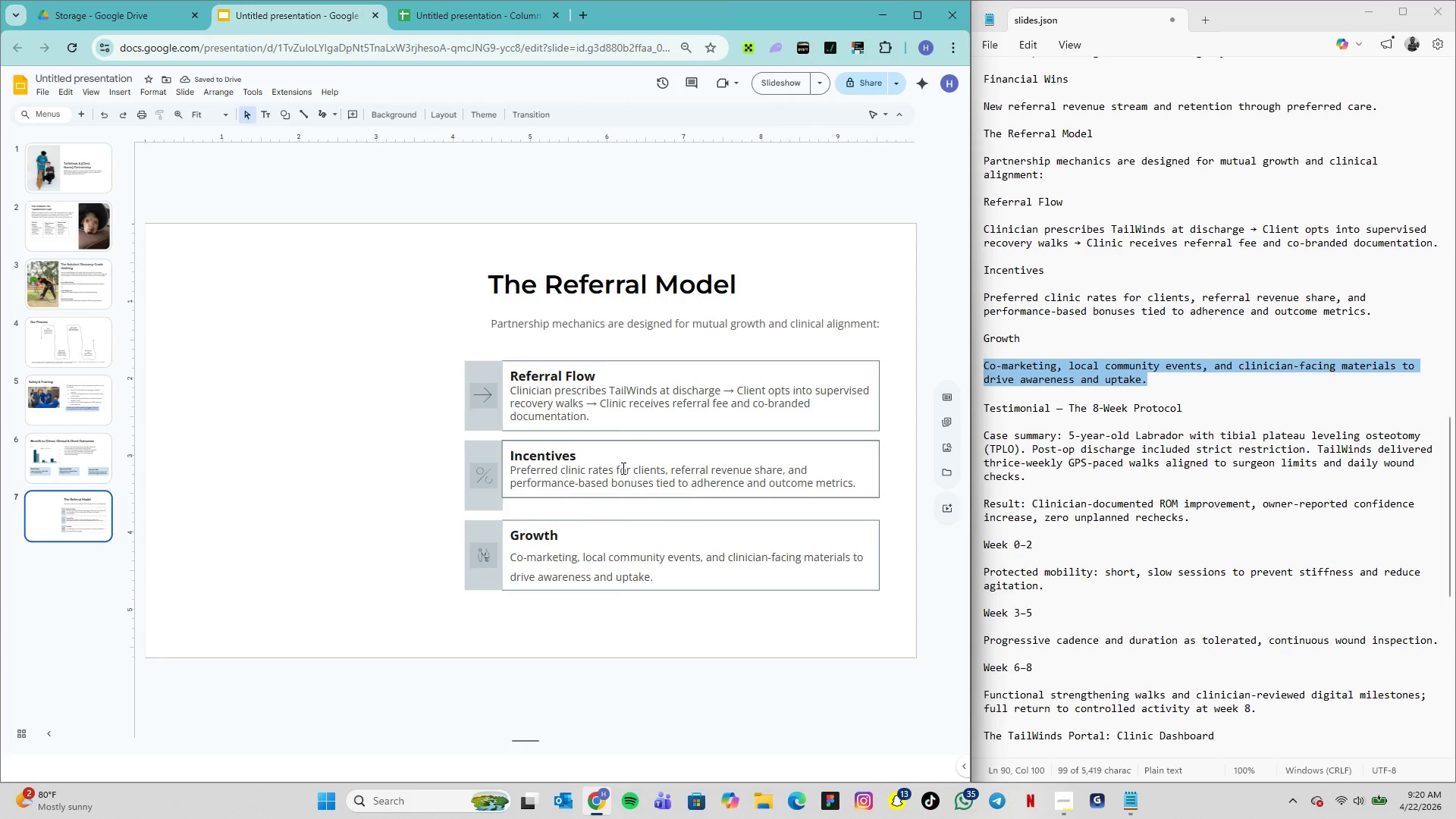 
double_click([622, 468])
 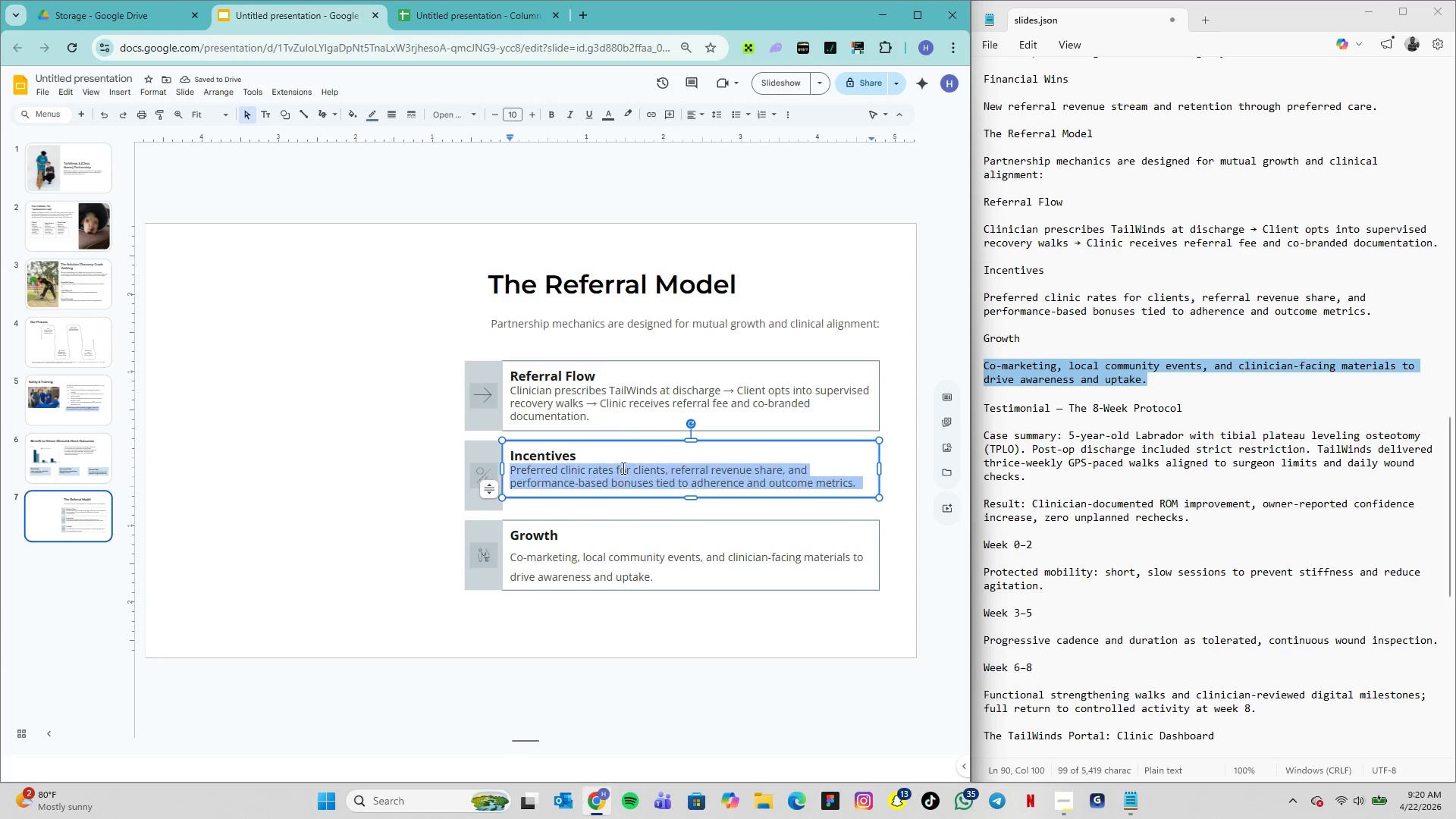 
triple_click([622, 468])
 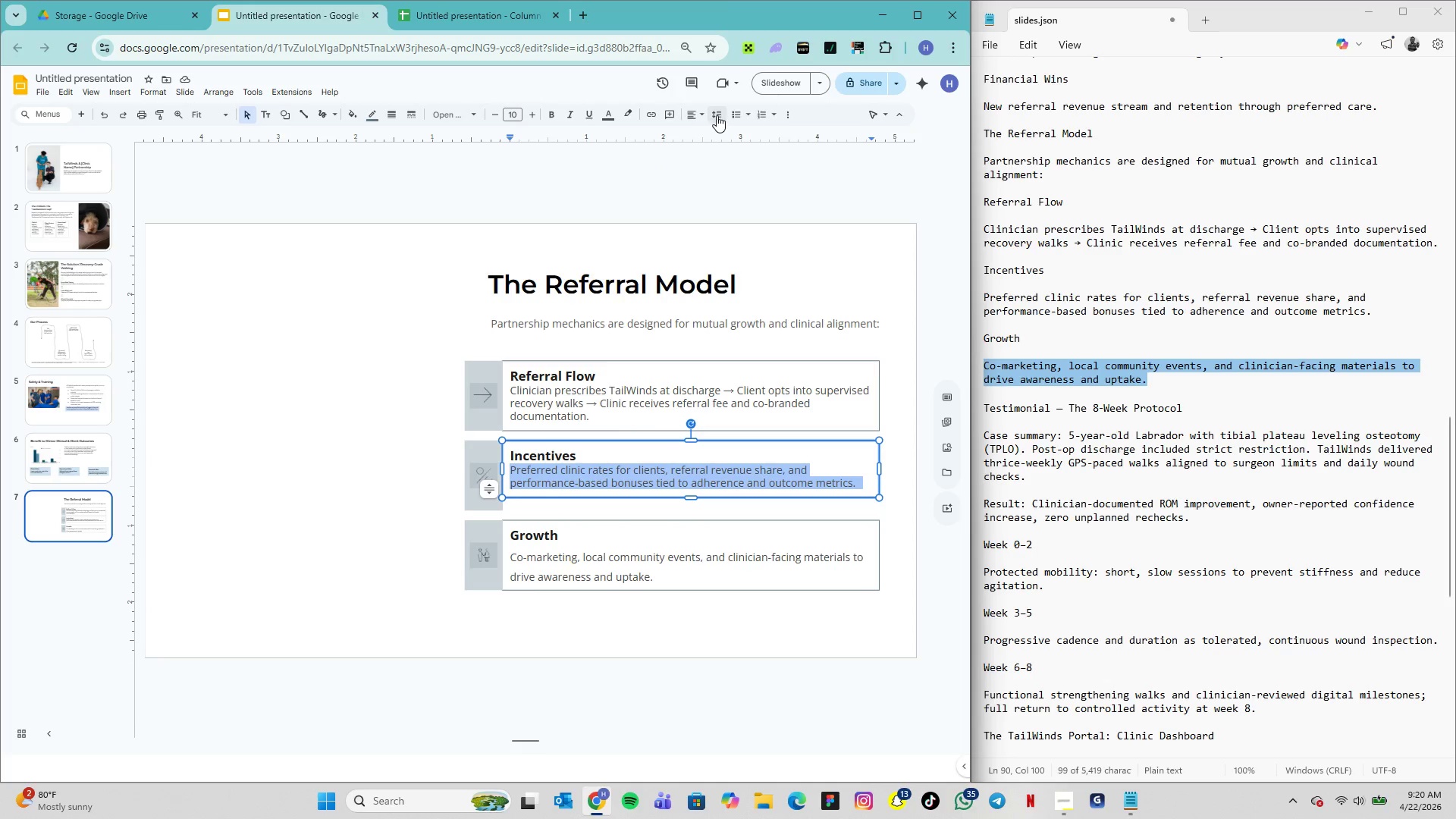 
left_click([717, 115])
 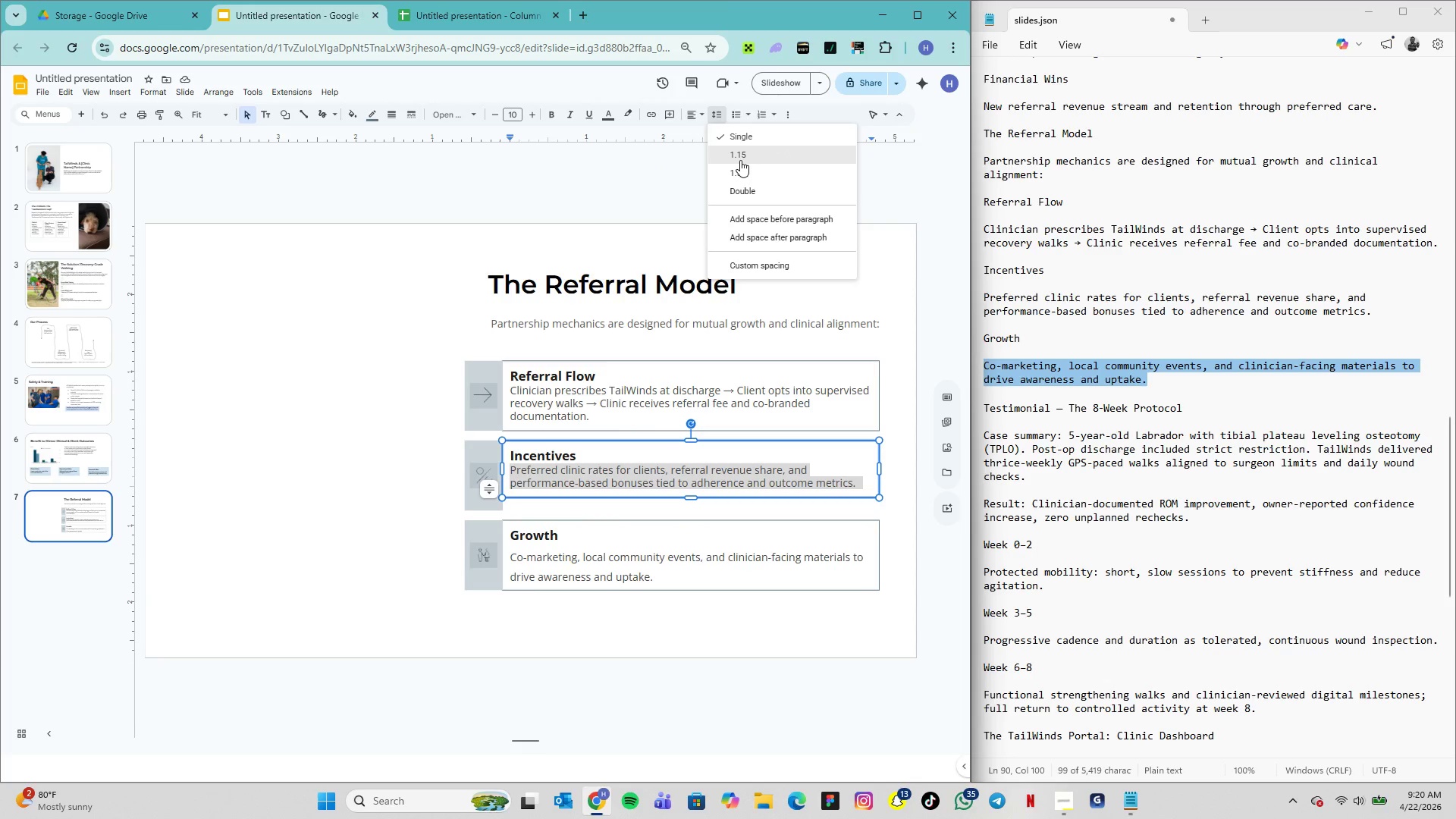 
left_click([740, 158])
 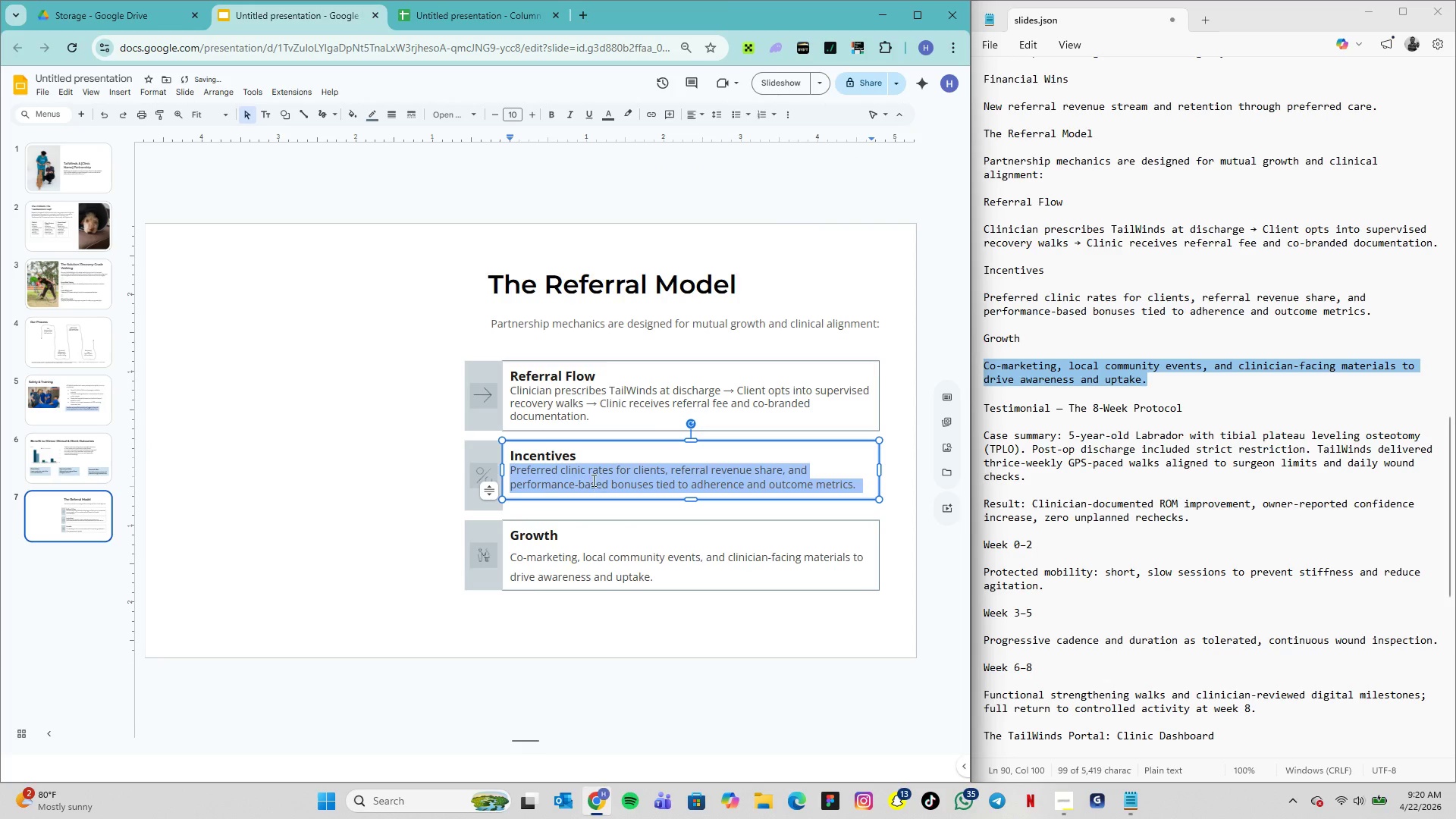 
double_click([588, 457])
 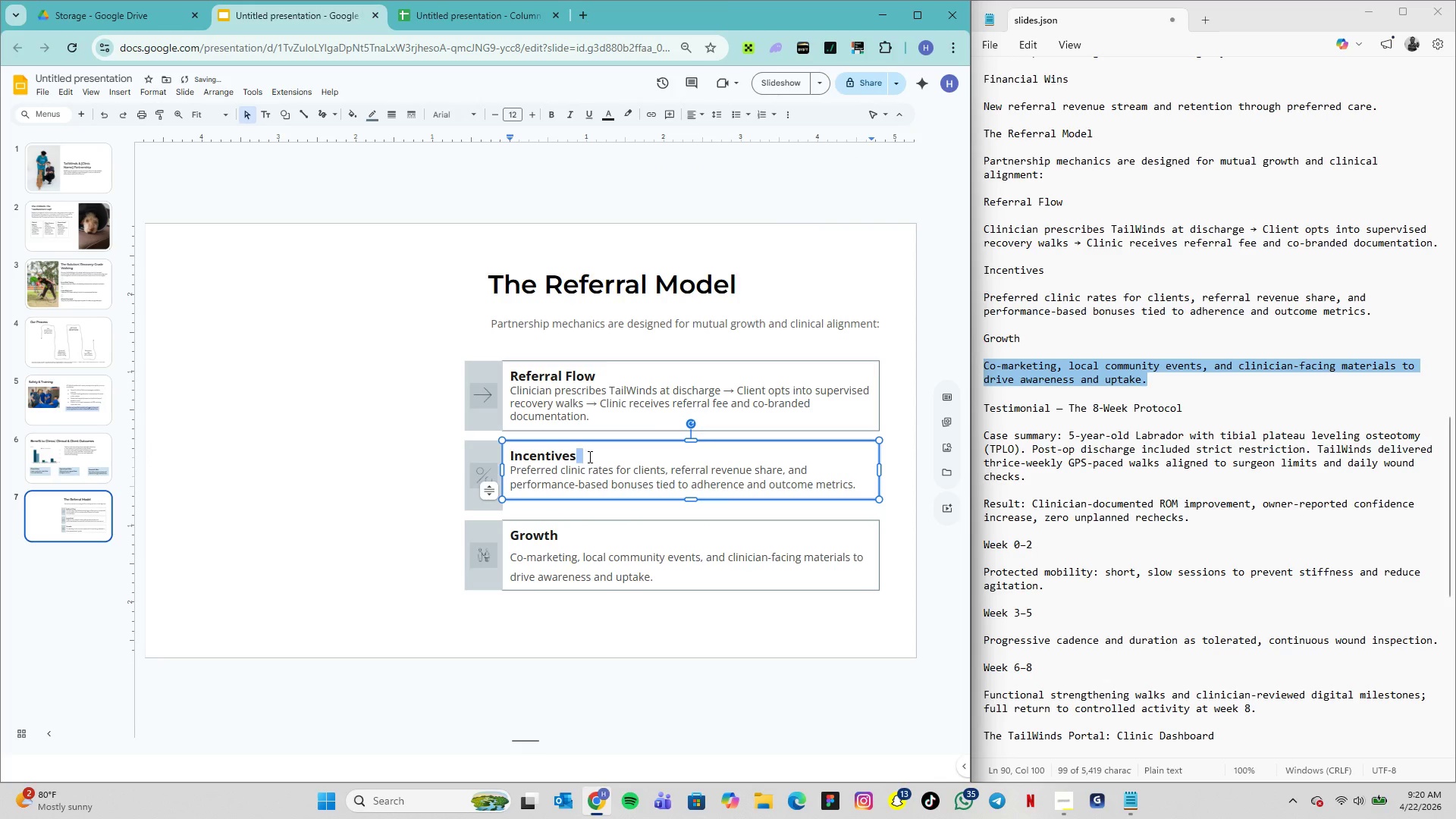 
triple_click([588, 457])
 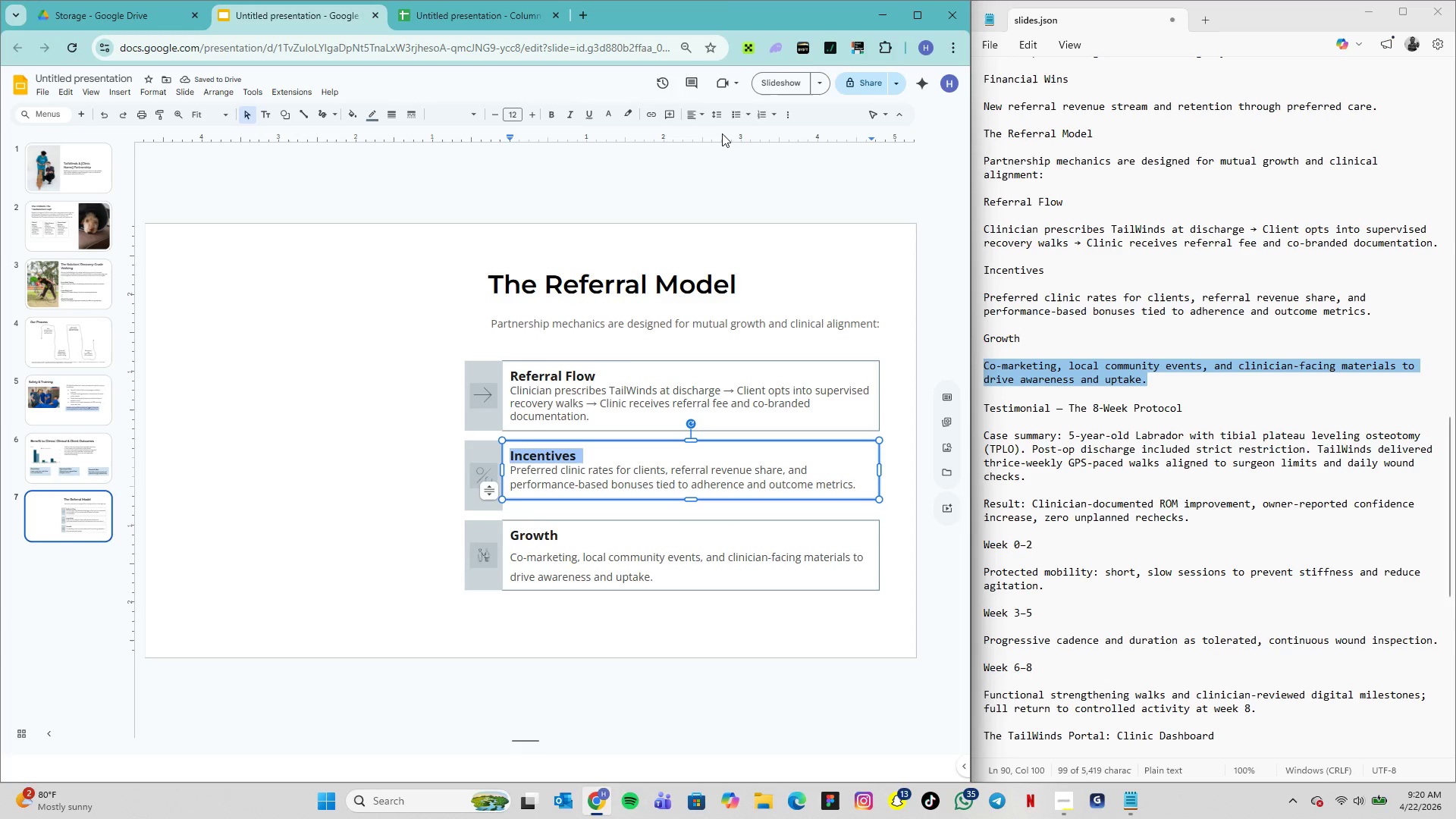 
left_click([722, 116])
 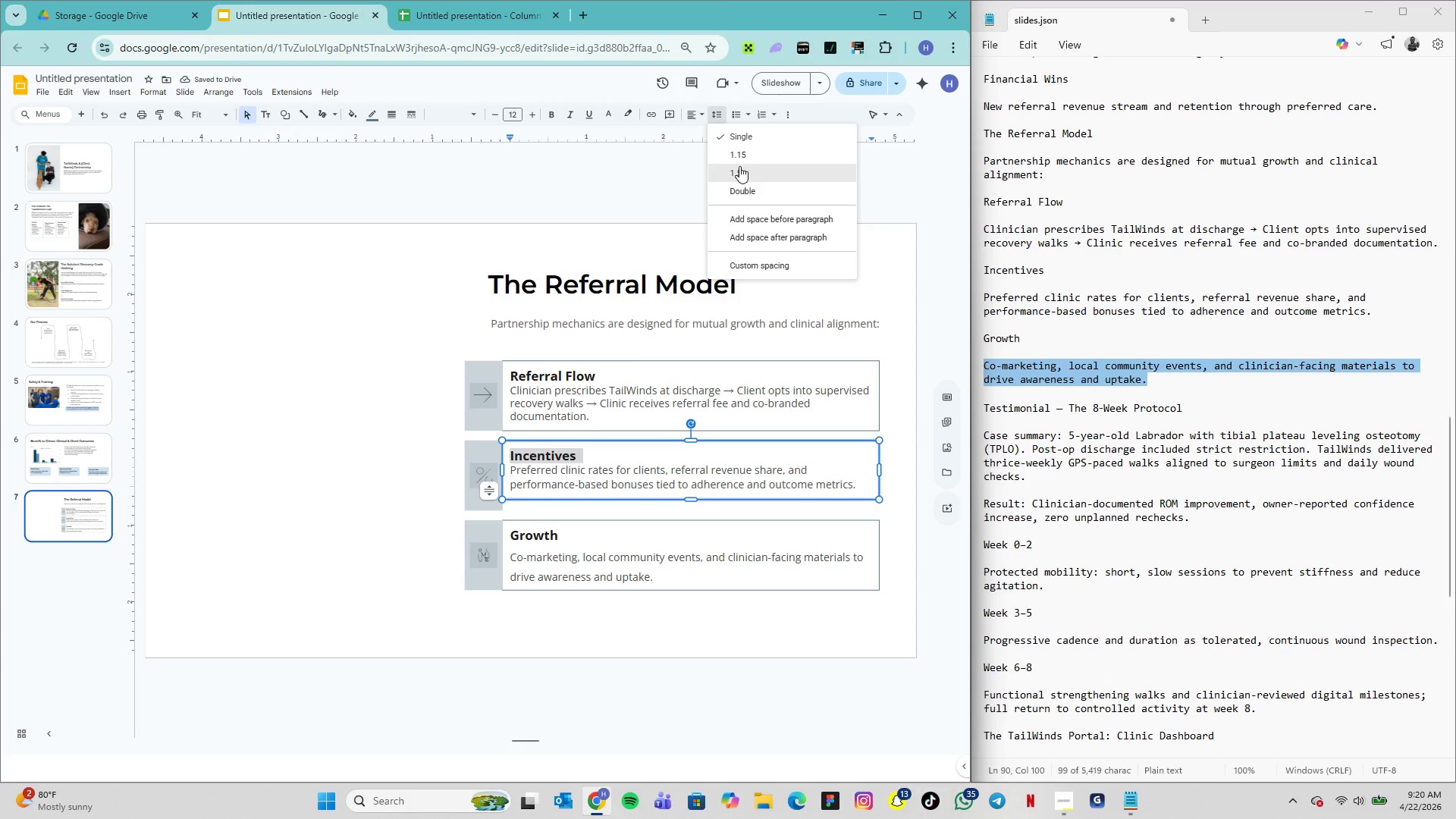 
left_click([739, 166])
 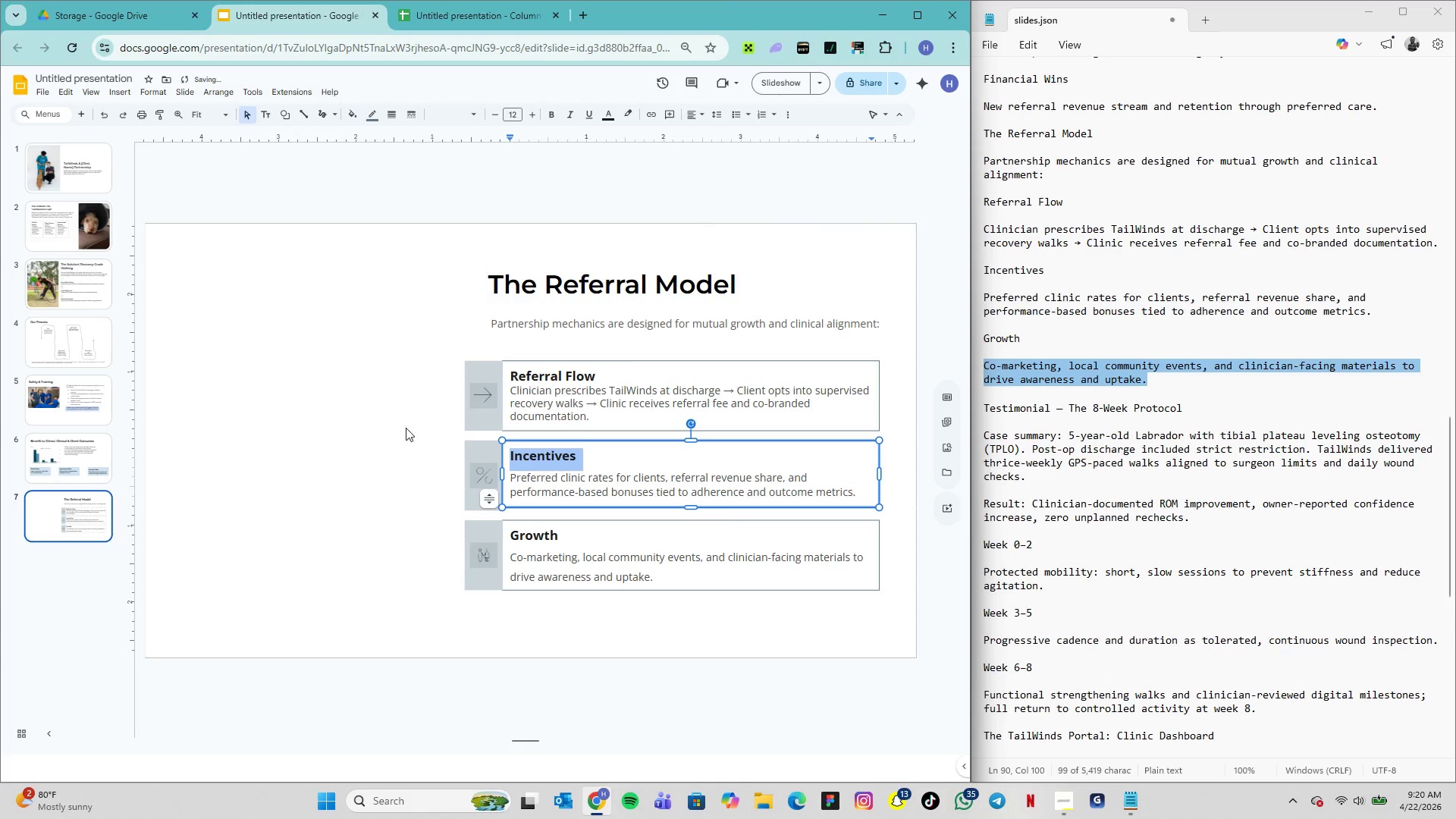 
left_click([370, 479])
 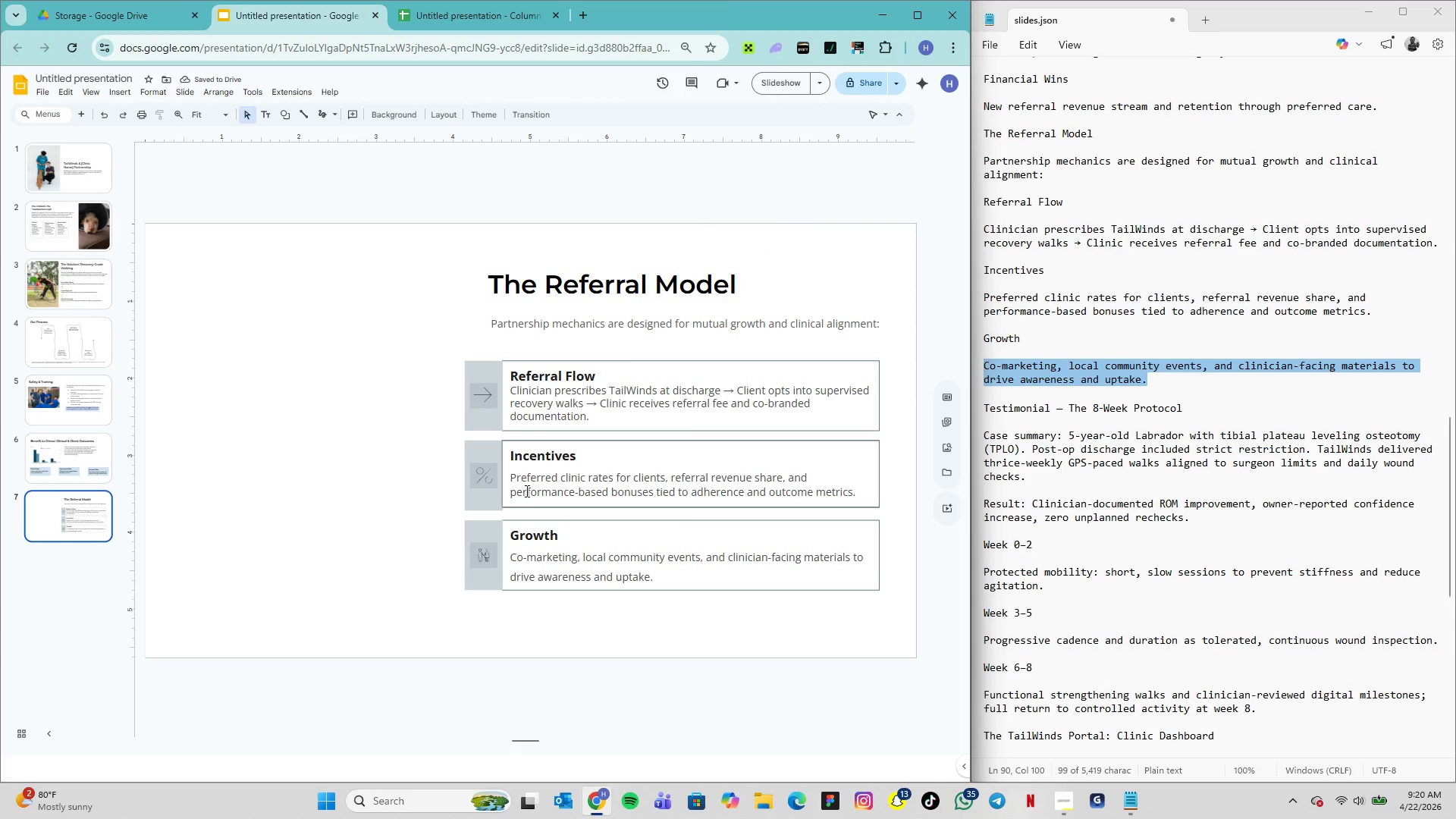 
left_click([532, 491])
 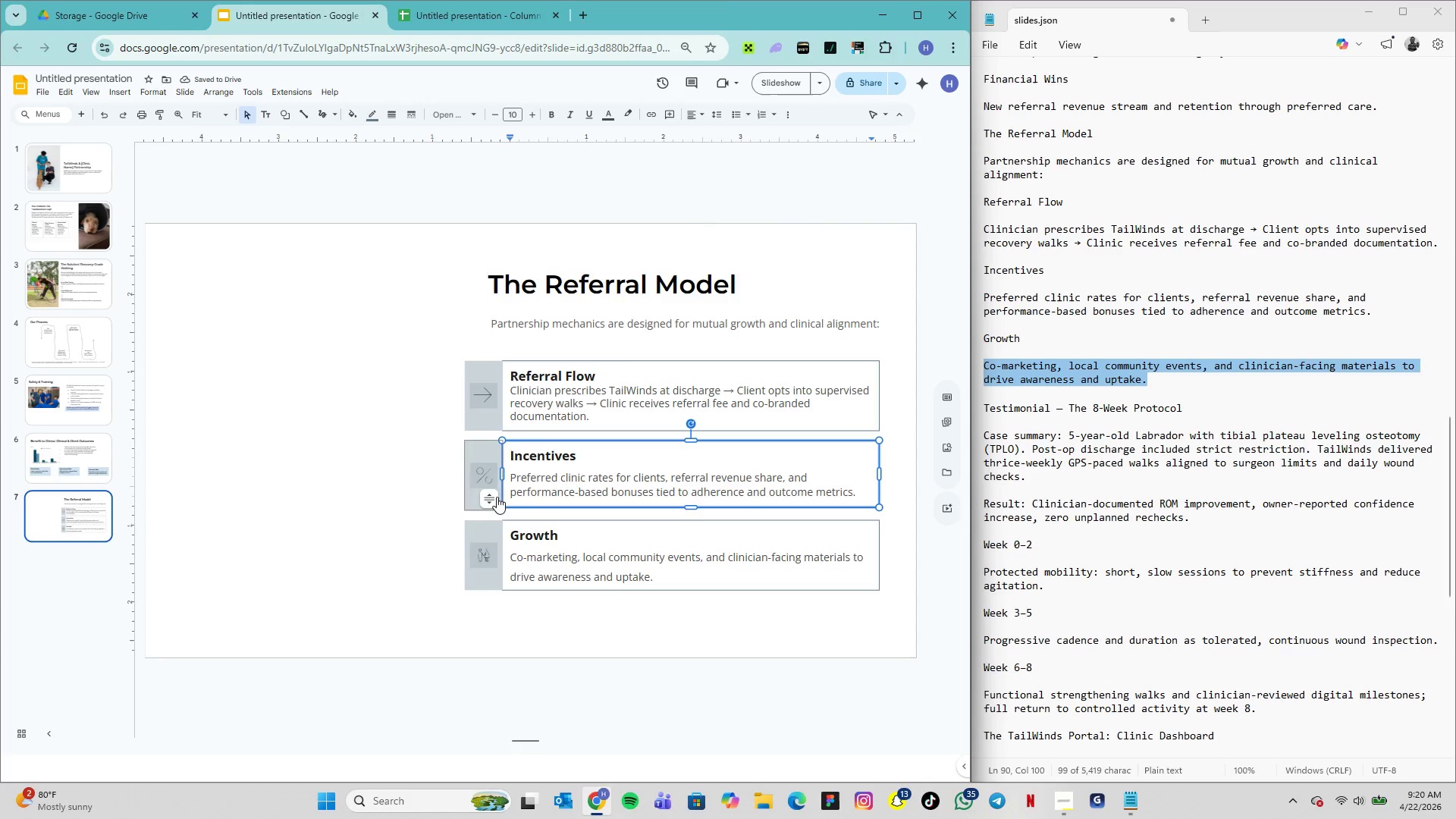 
left_click([493, 497])
 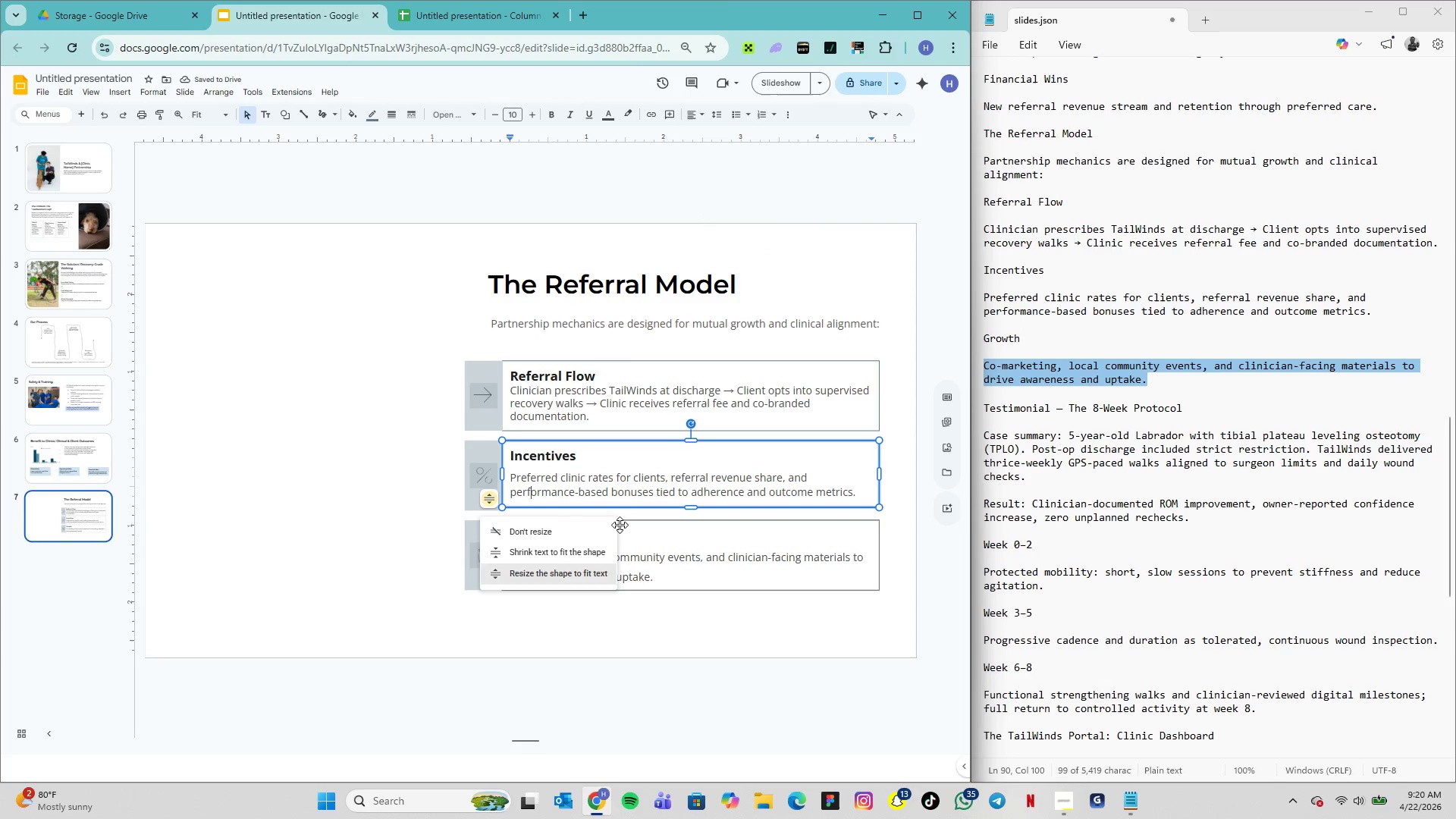 
left_click([574, 528])
 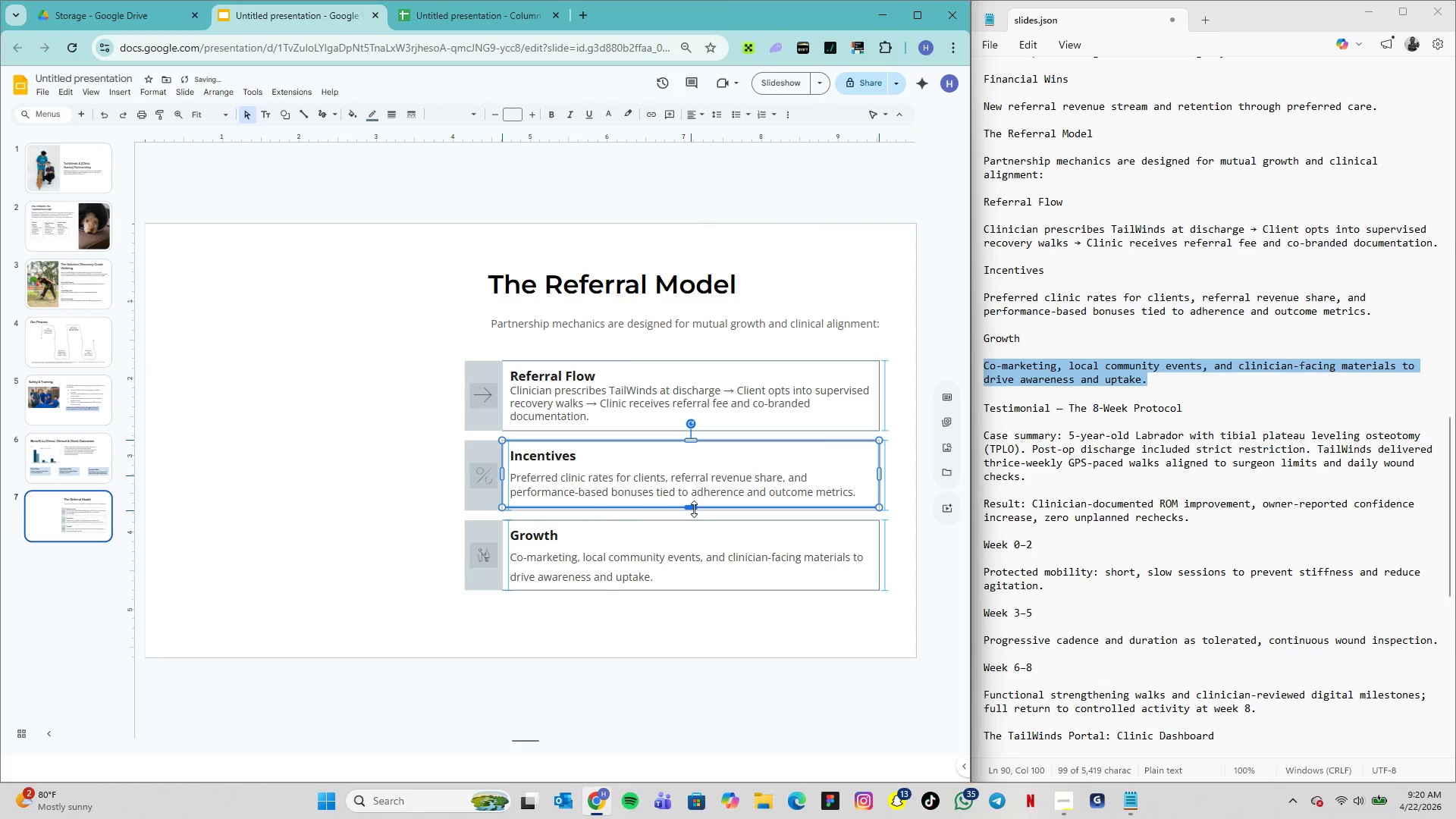 
left_click([694, 509])
 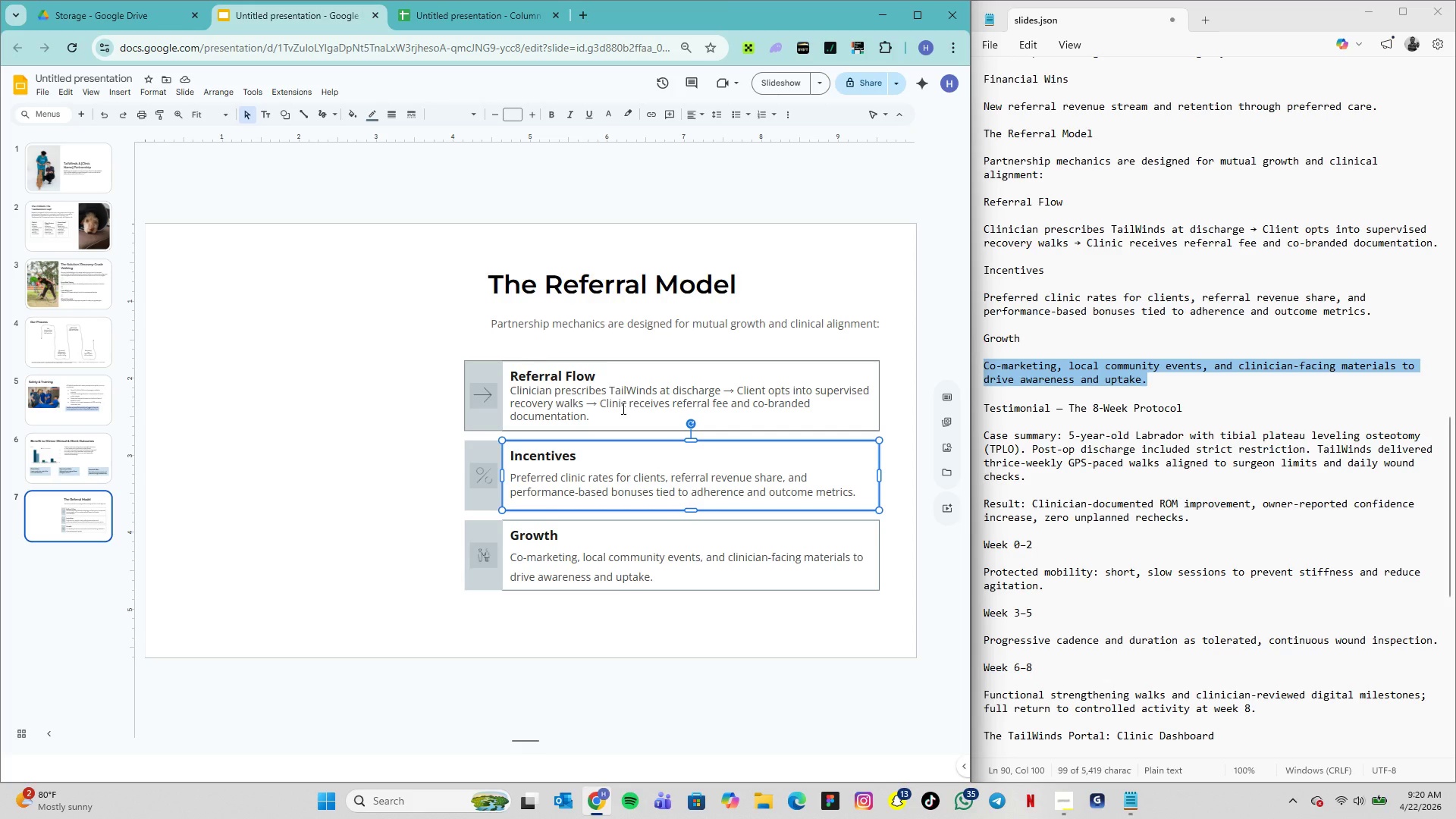 
wait(22.92)
 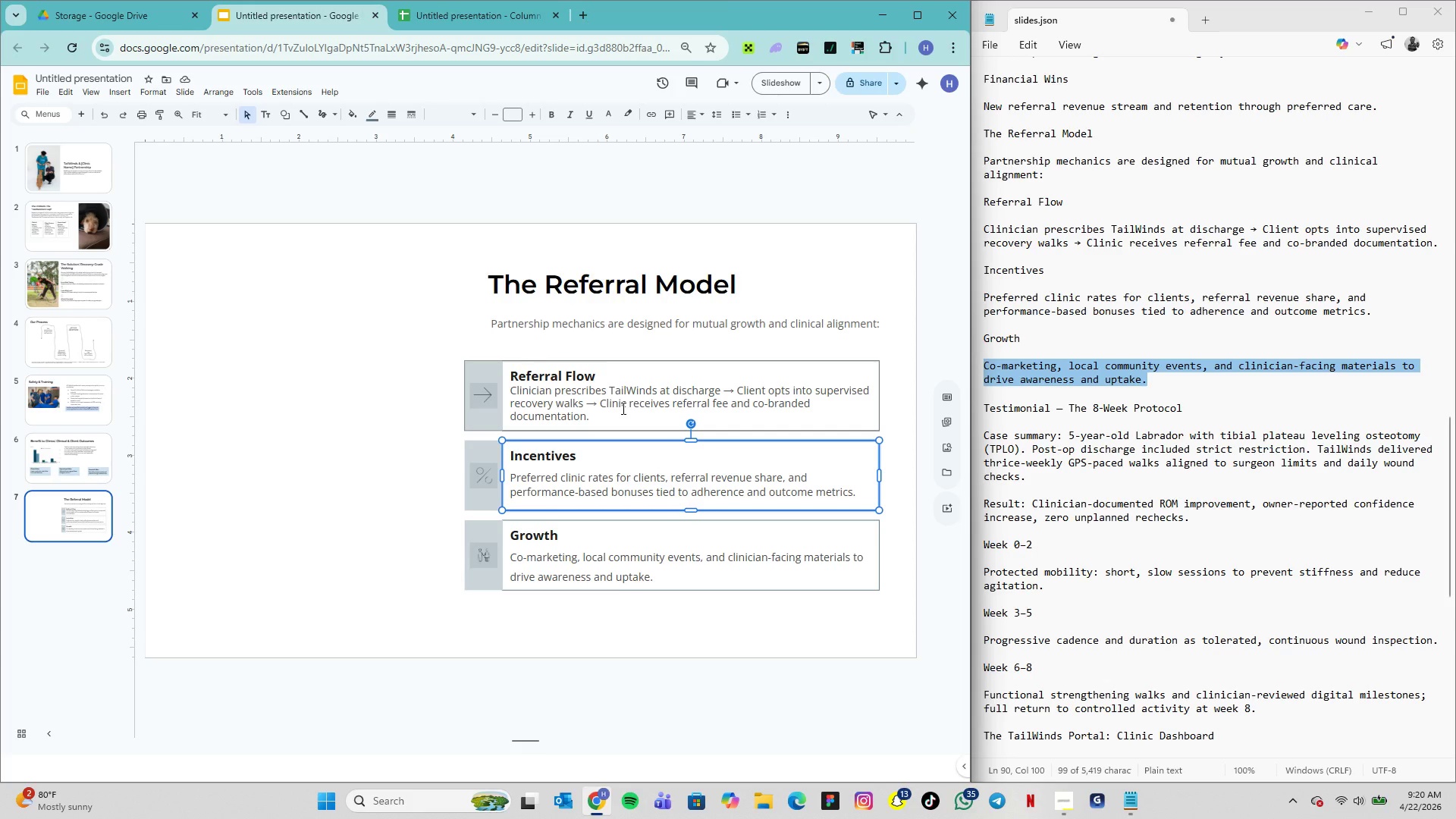 
double_click([580, 399])
 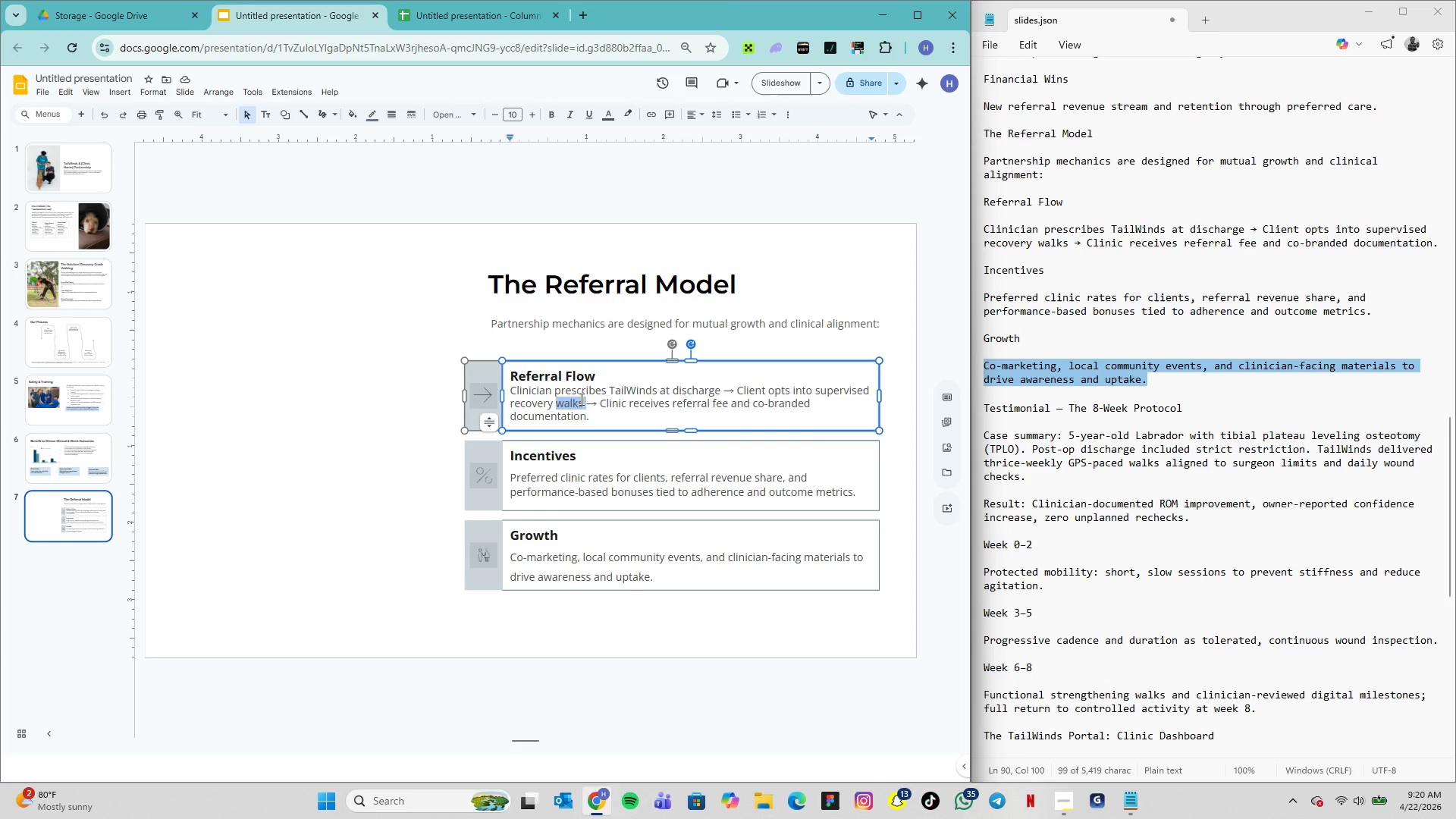 
triple_click([580, 399])
 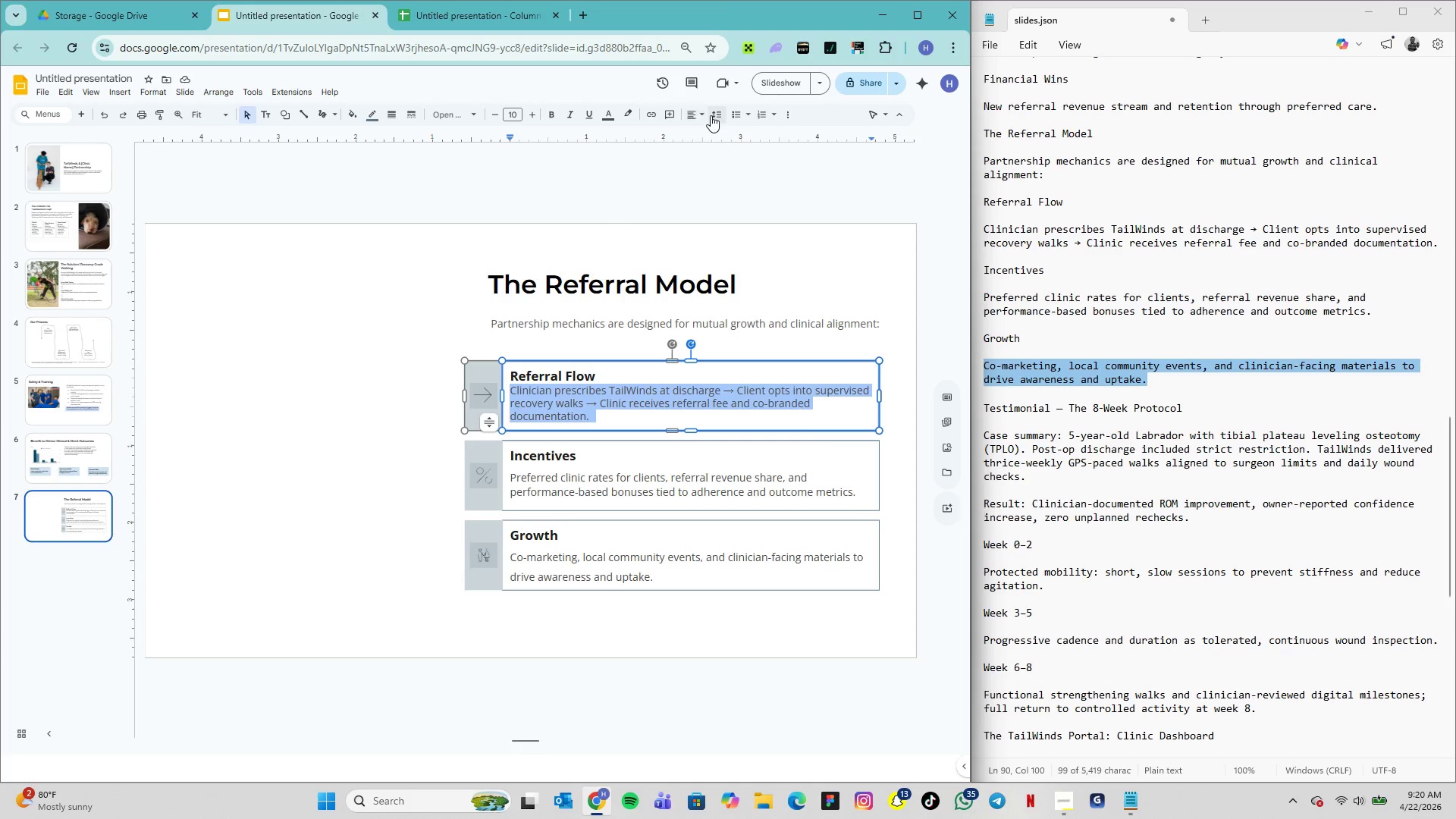 
left_click([711, 115])
 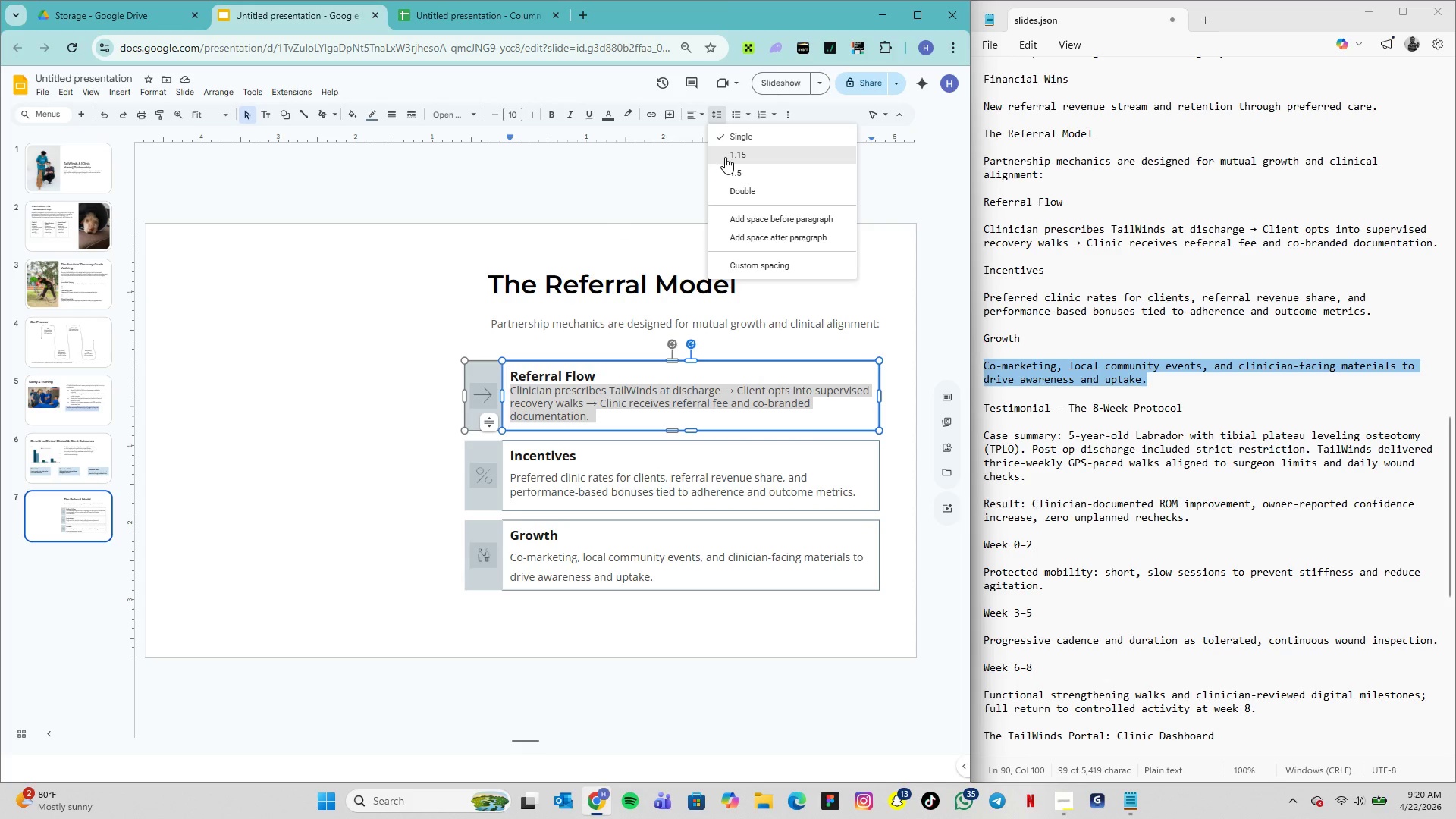 
left_click([725, 157])
 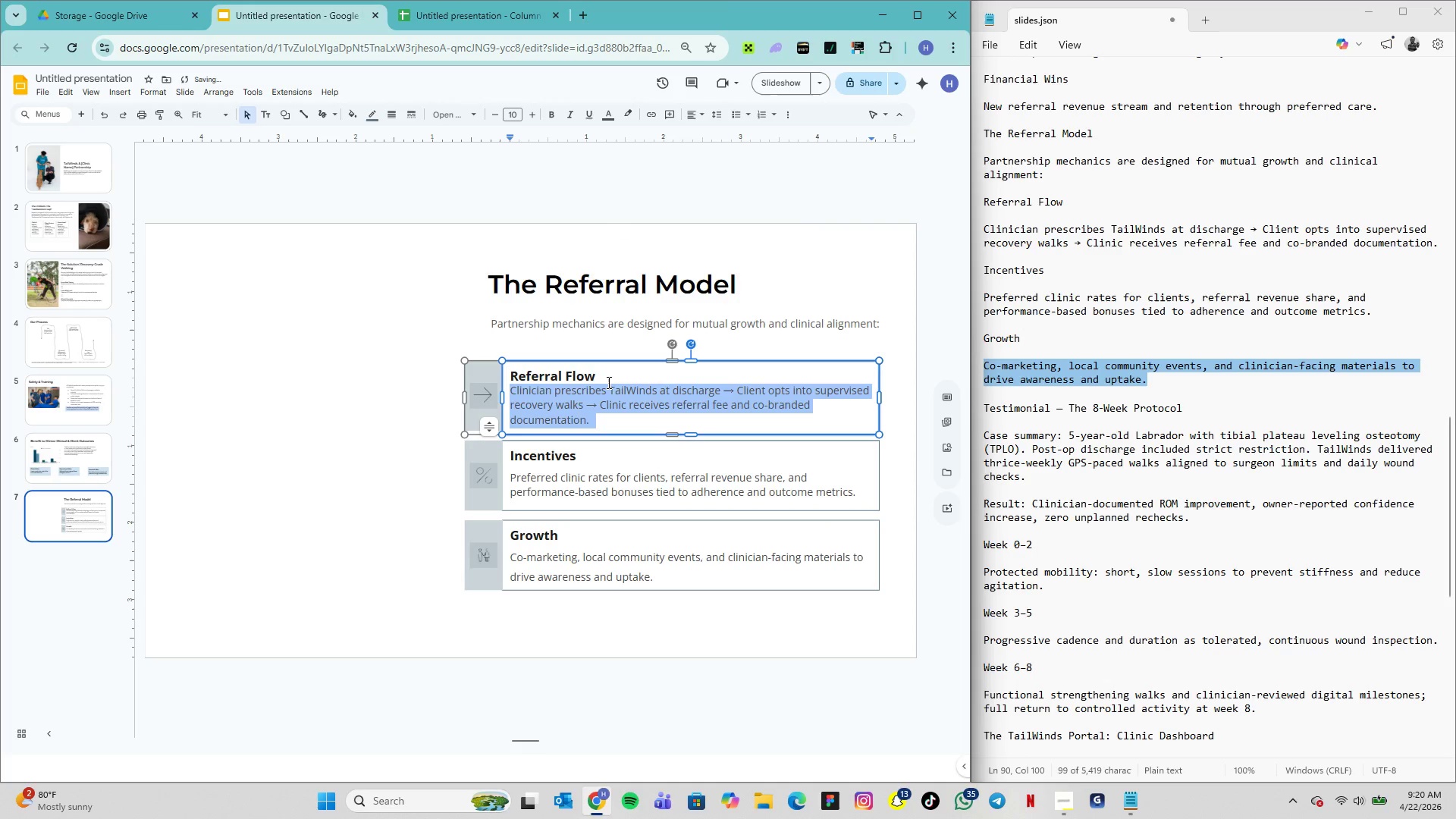 
left_click_drag(start_coordinate=[605, 379], to_coordinate=[513, 377])
 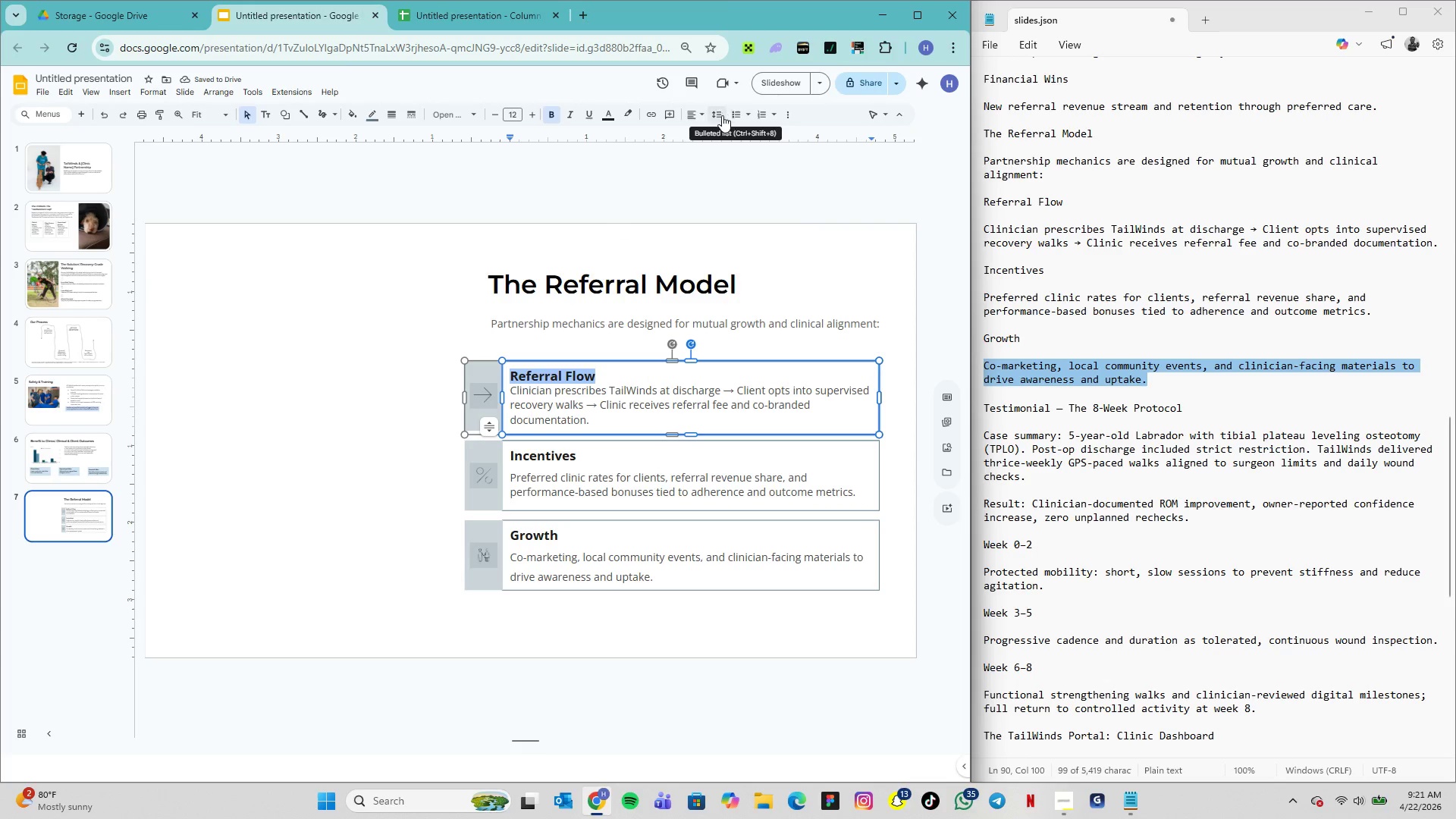 
left_click([722, 115])
 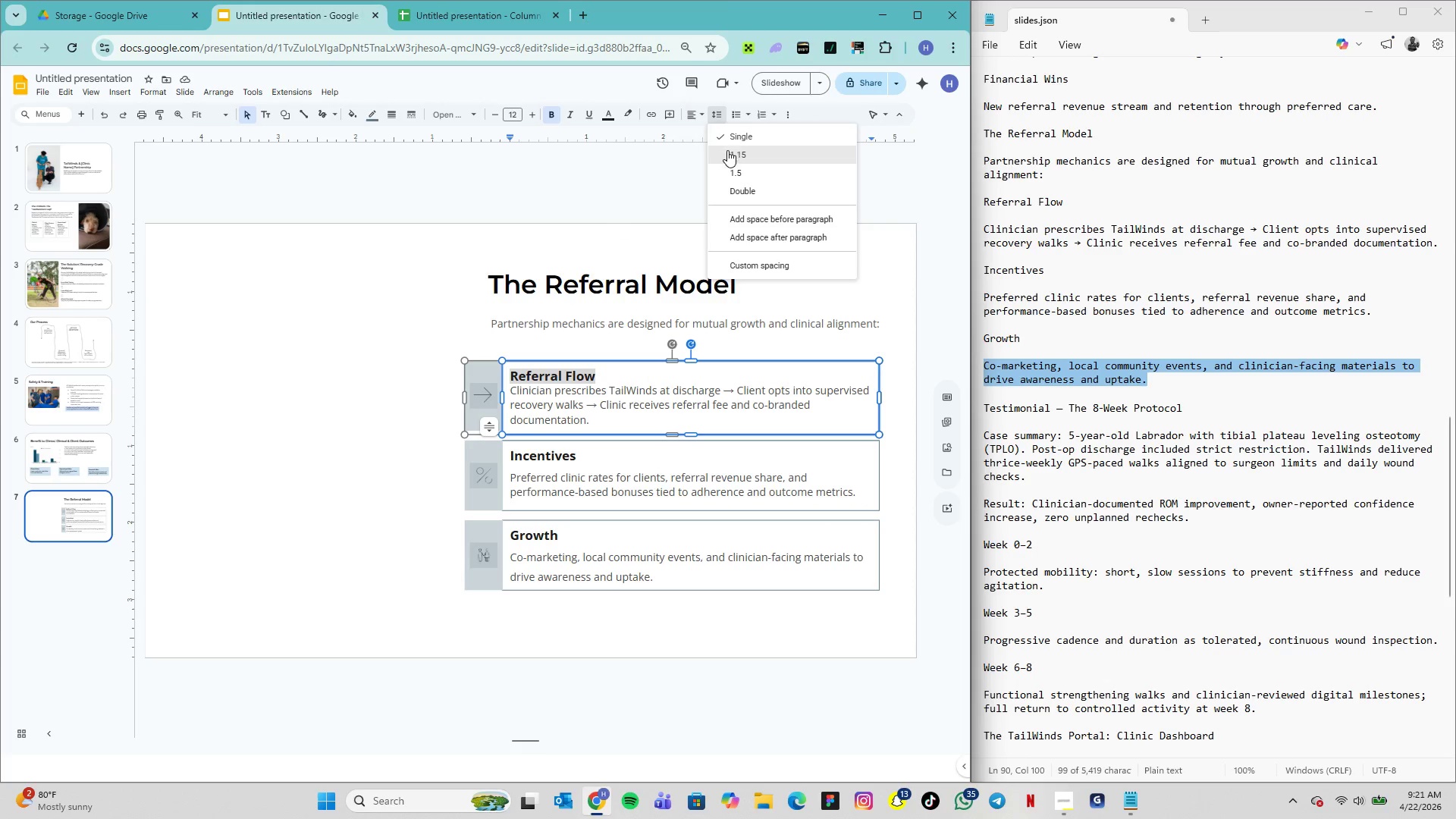 
left_click([727, 150])
 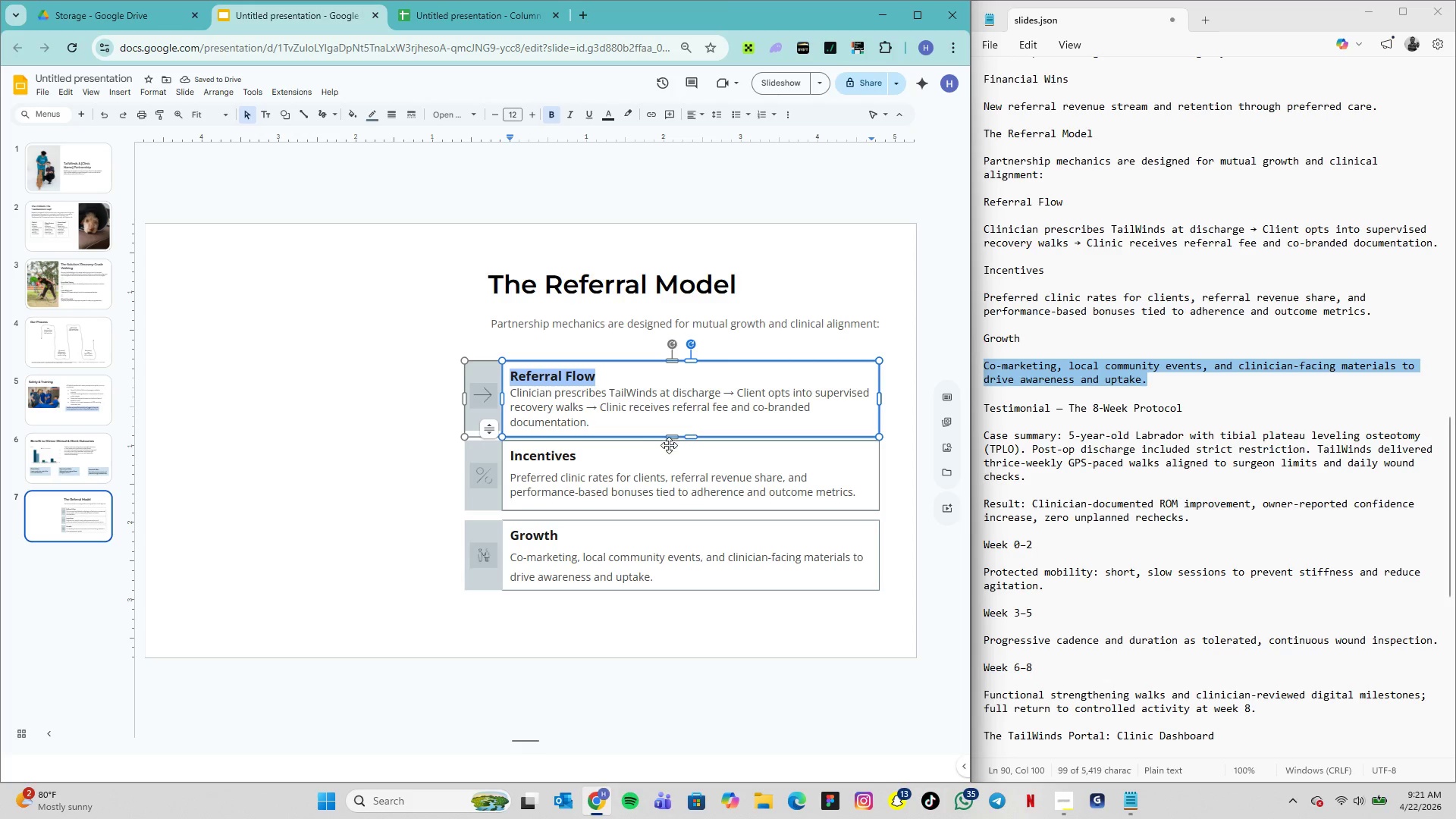 
left_click_drag(start_coordinate=[689, 437], to_coordinate=[689, 431])
 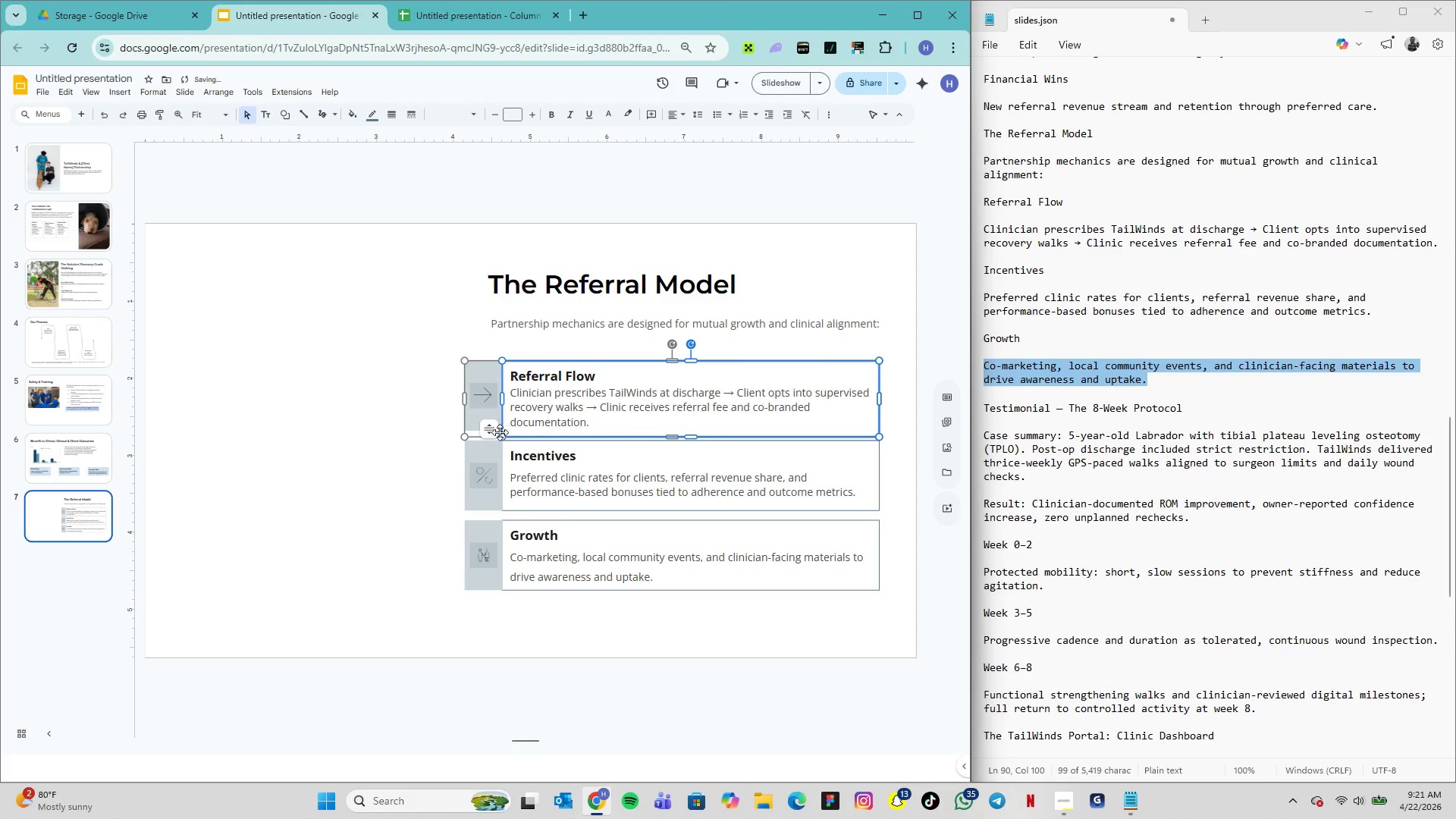 
left_click([496, 432])
 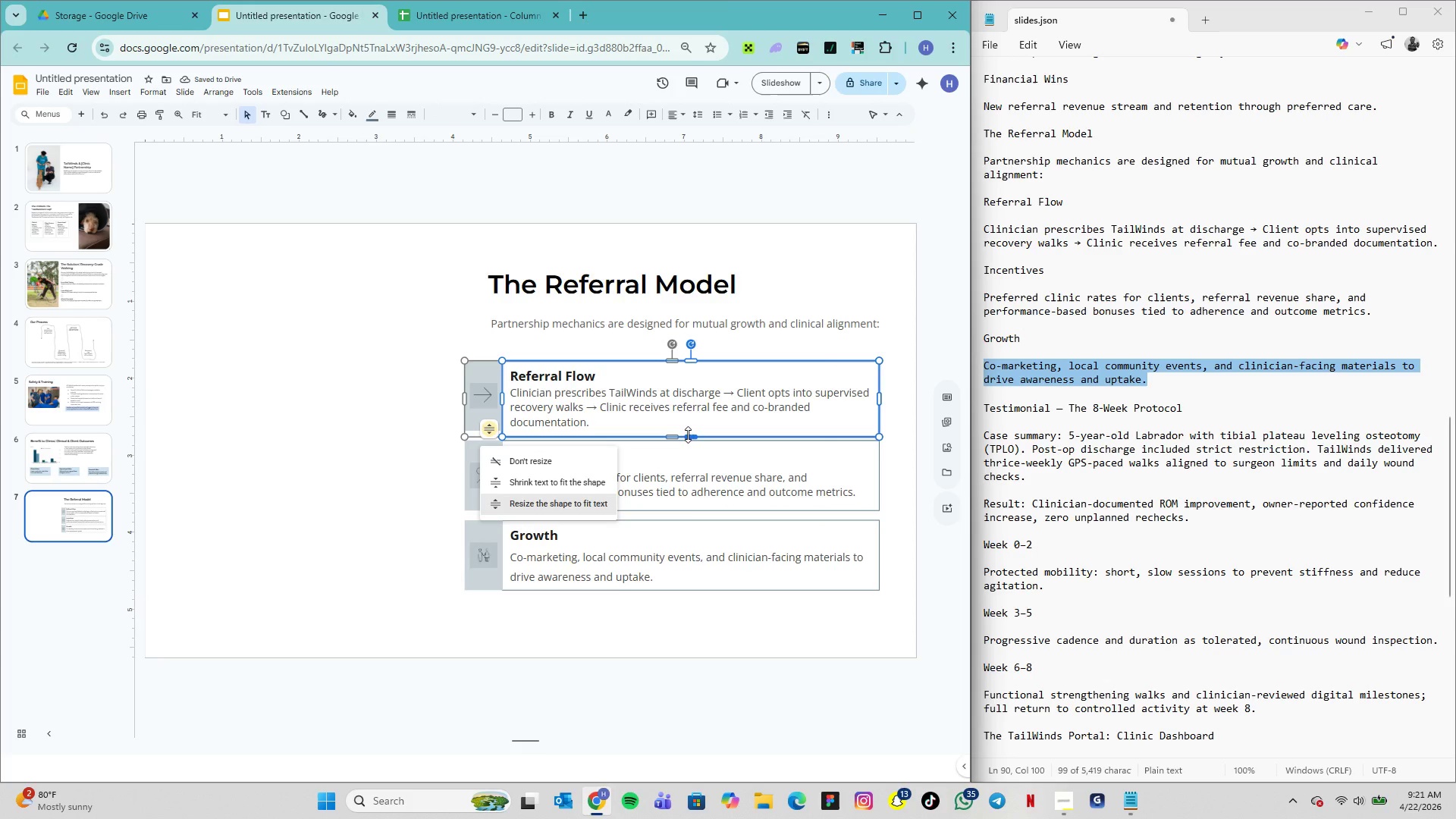 
left_click_drag(start_coordinate=[689, 435], to_coordinate=[689, 430])
 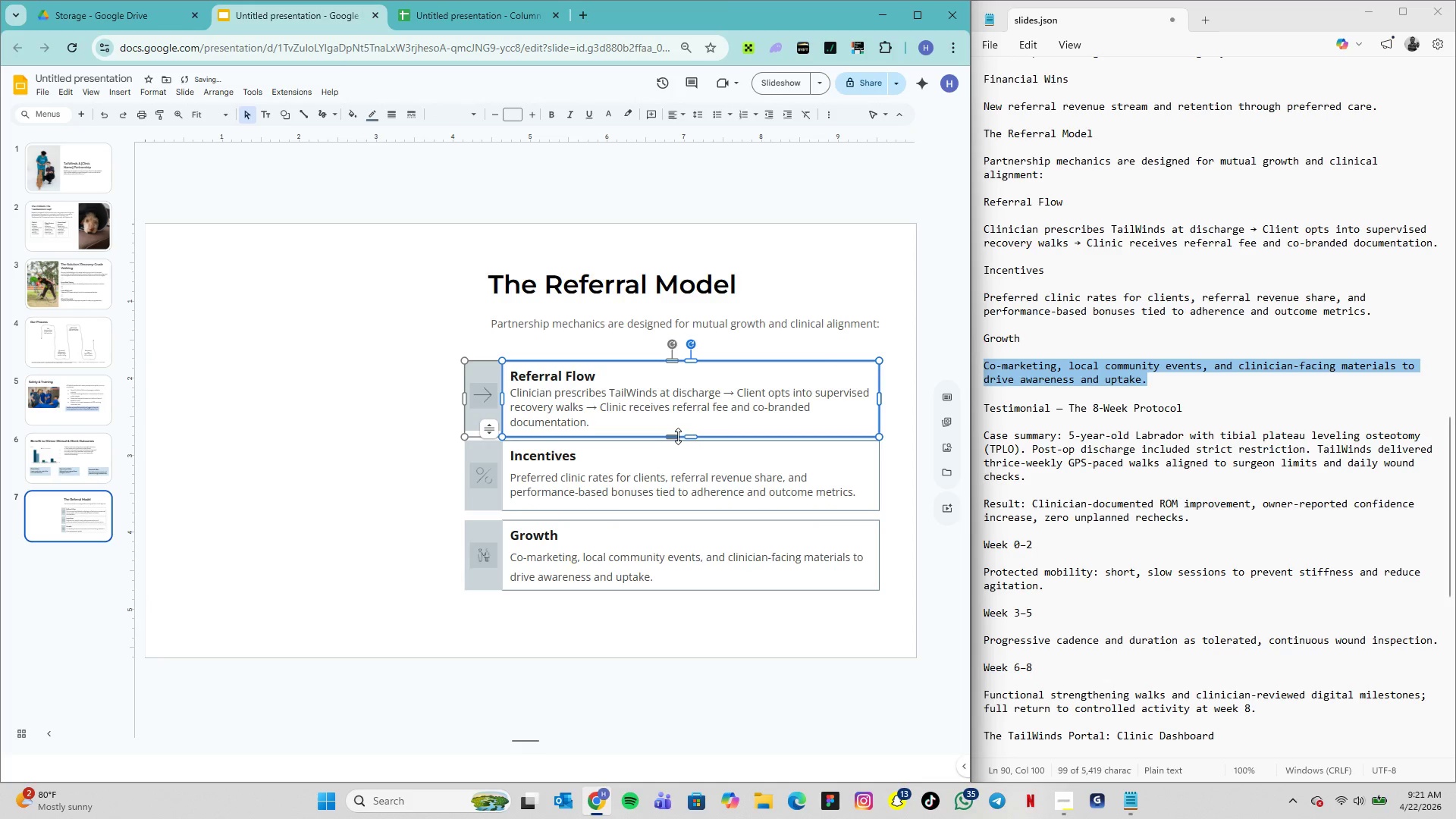 
left_click_drag(start_coordinate=[677, 436], to_coordinate=[673, 431])
 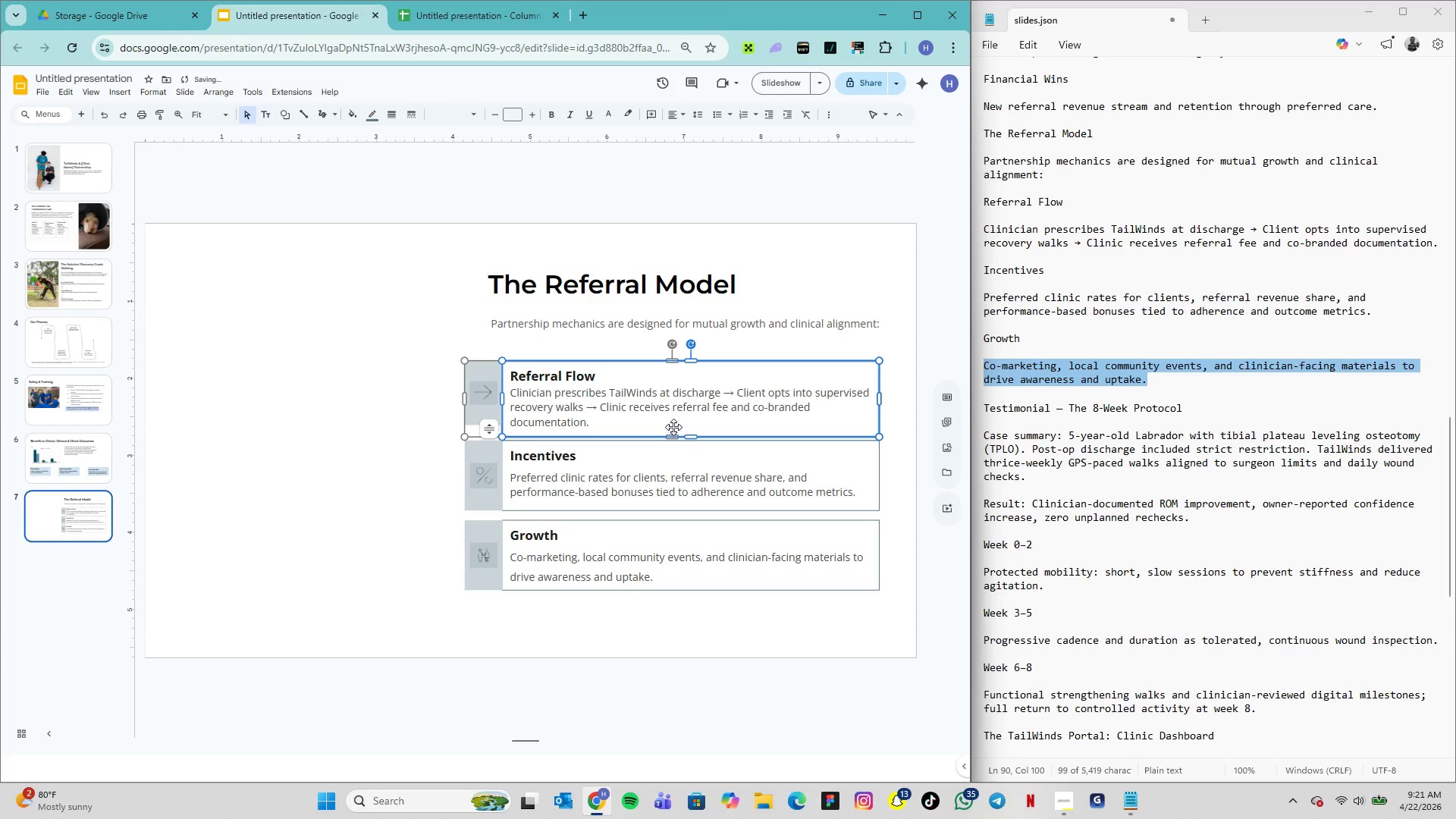 
key(Control+Z)
 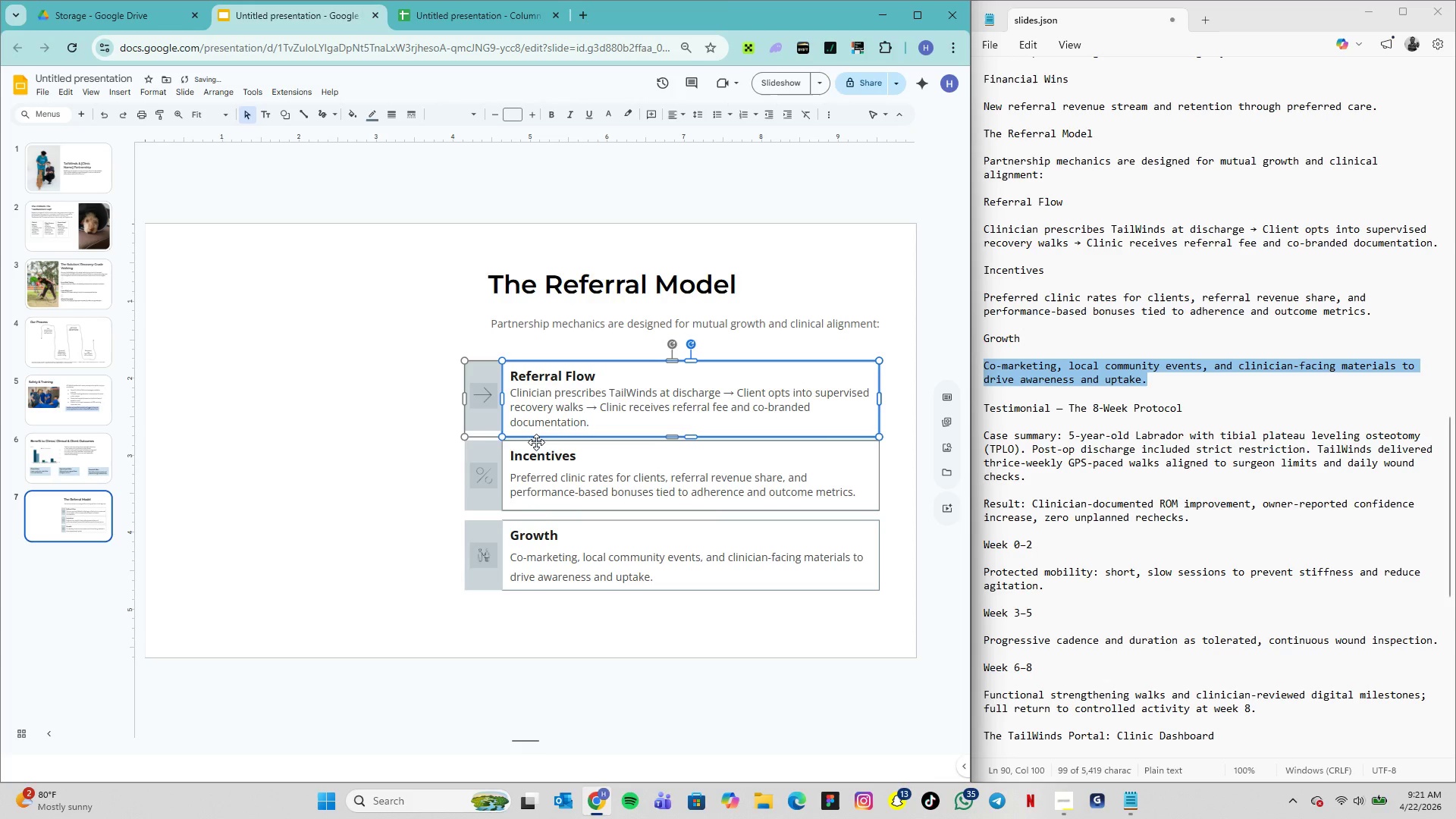 
left_click([403, 431])
 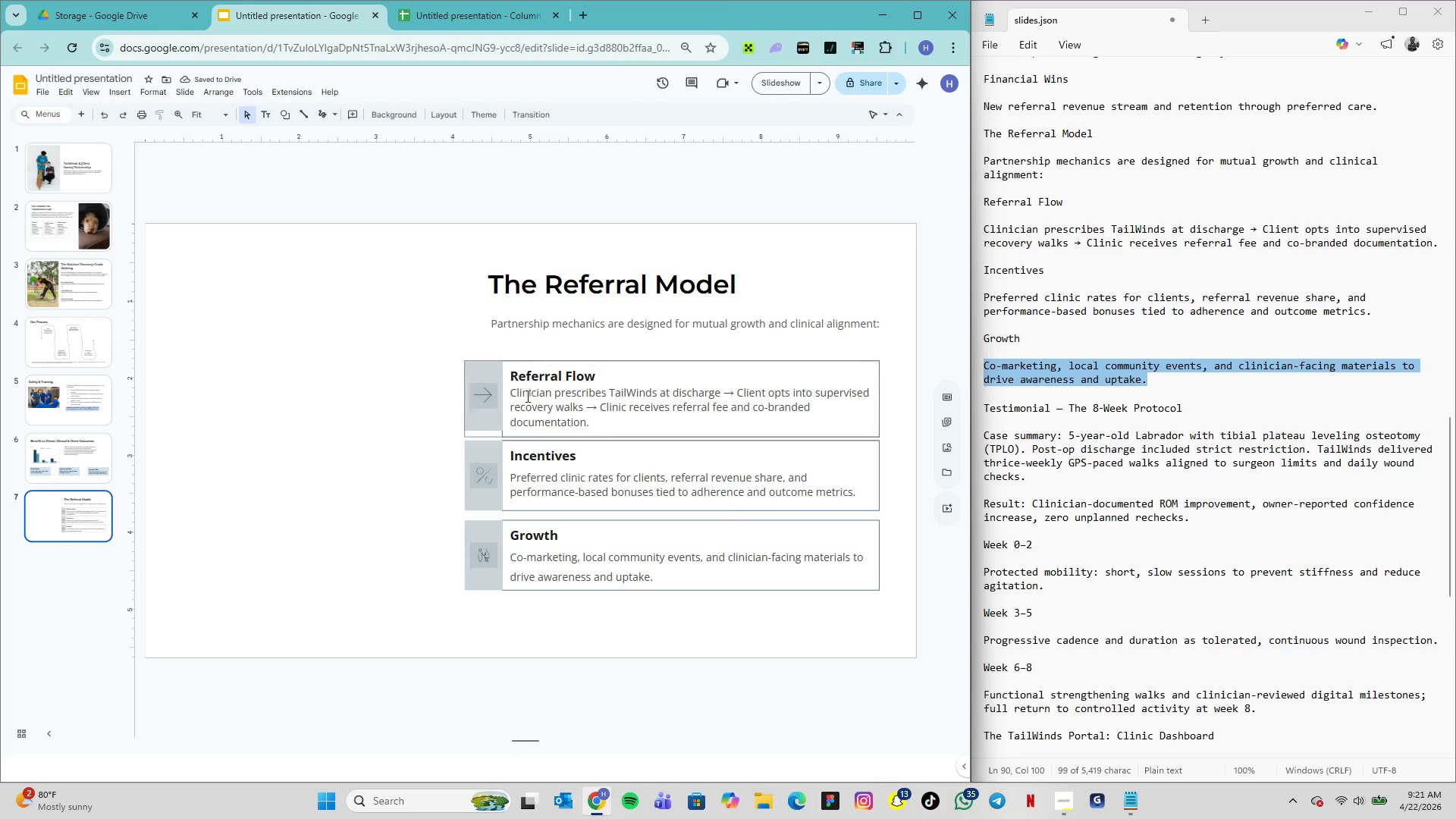 
left_click([527, 396])
 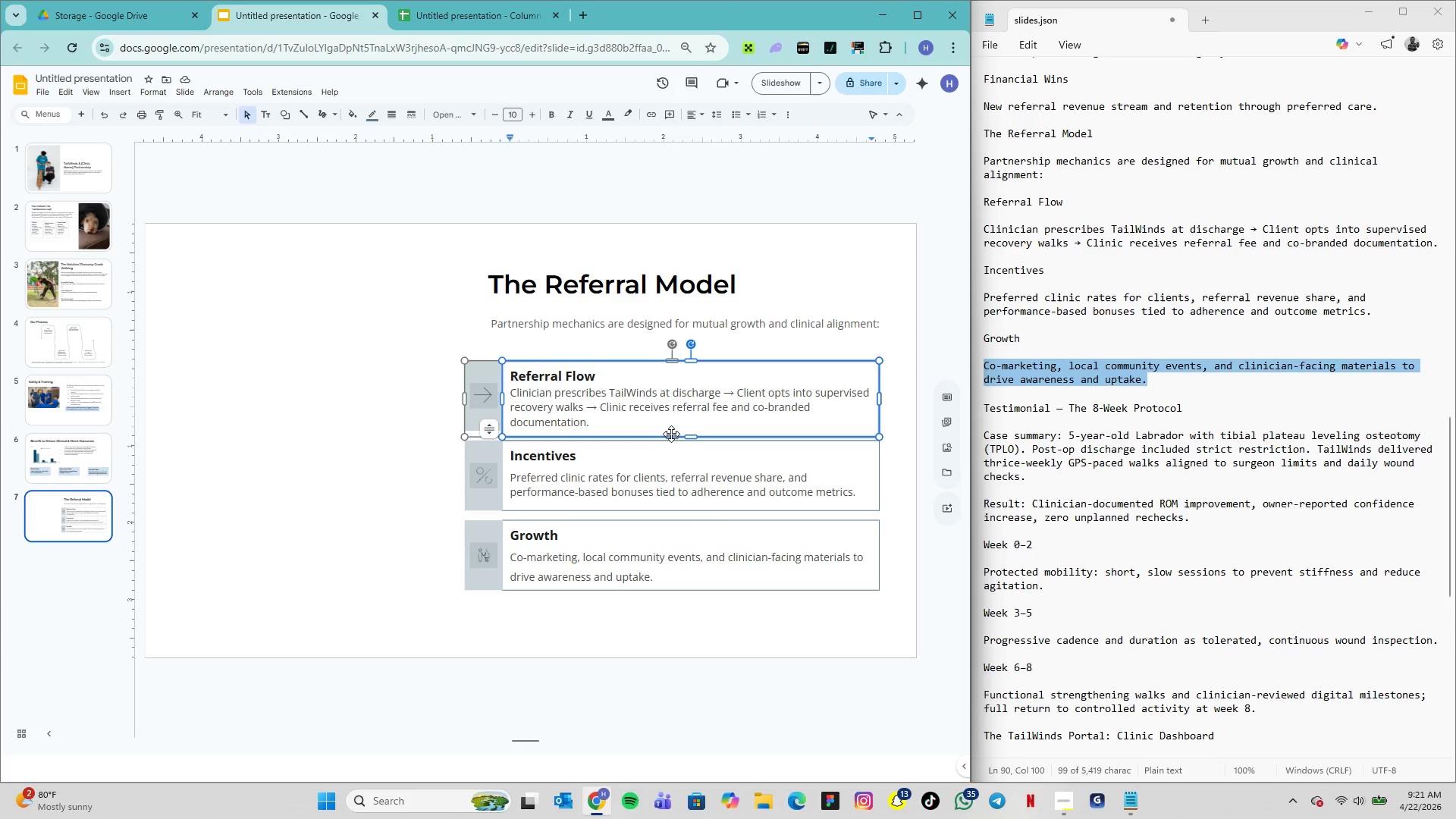 
left_click_drag(start_coordinate=[671, 436], to_coordinate=[671, 431])
 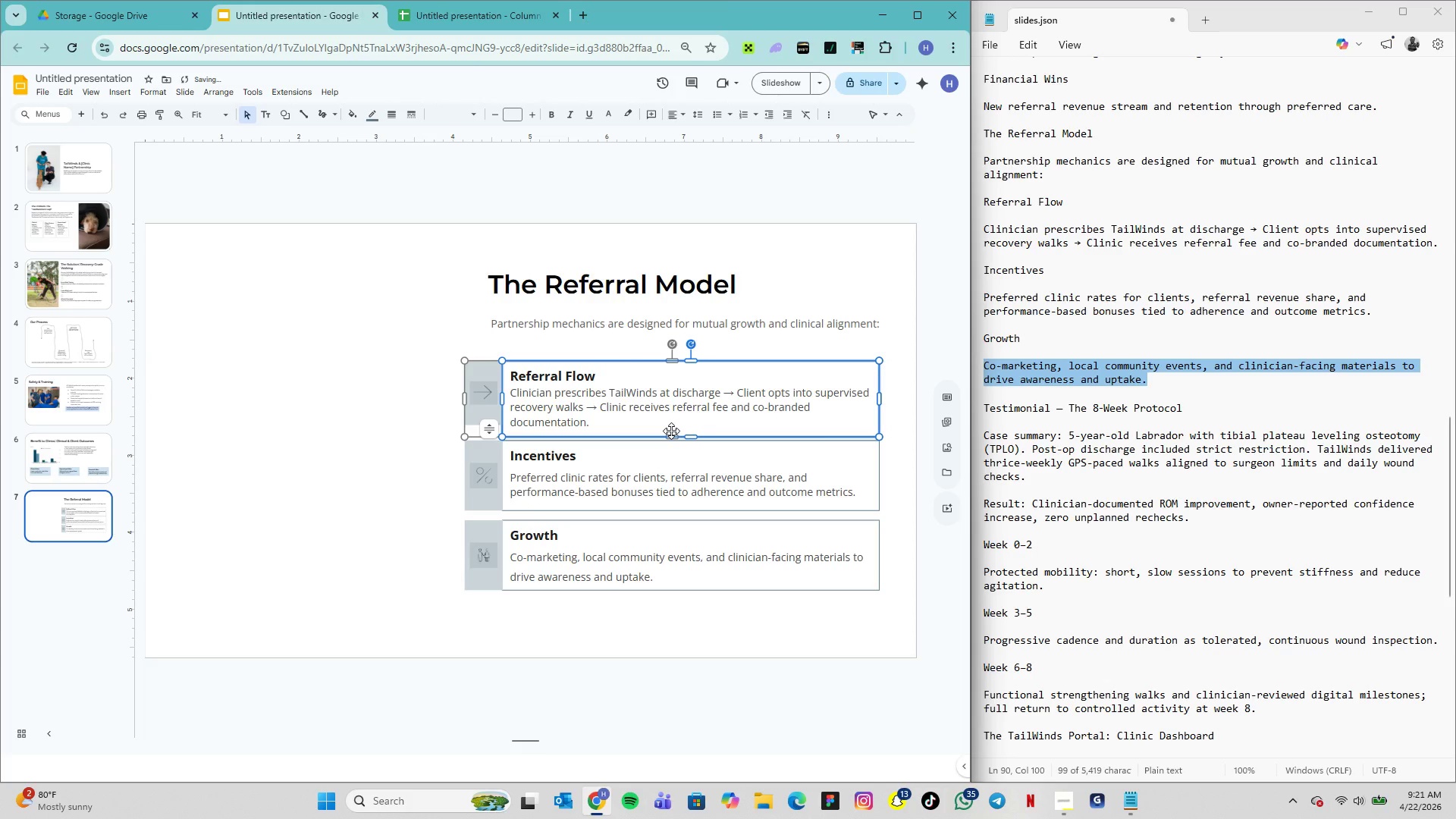 
key(Control+Z)
 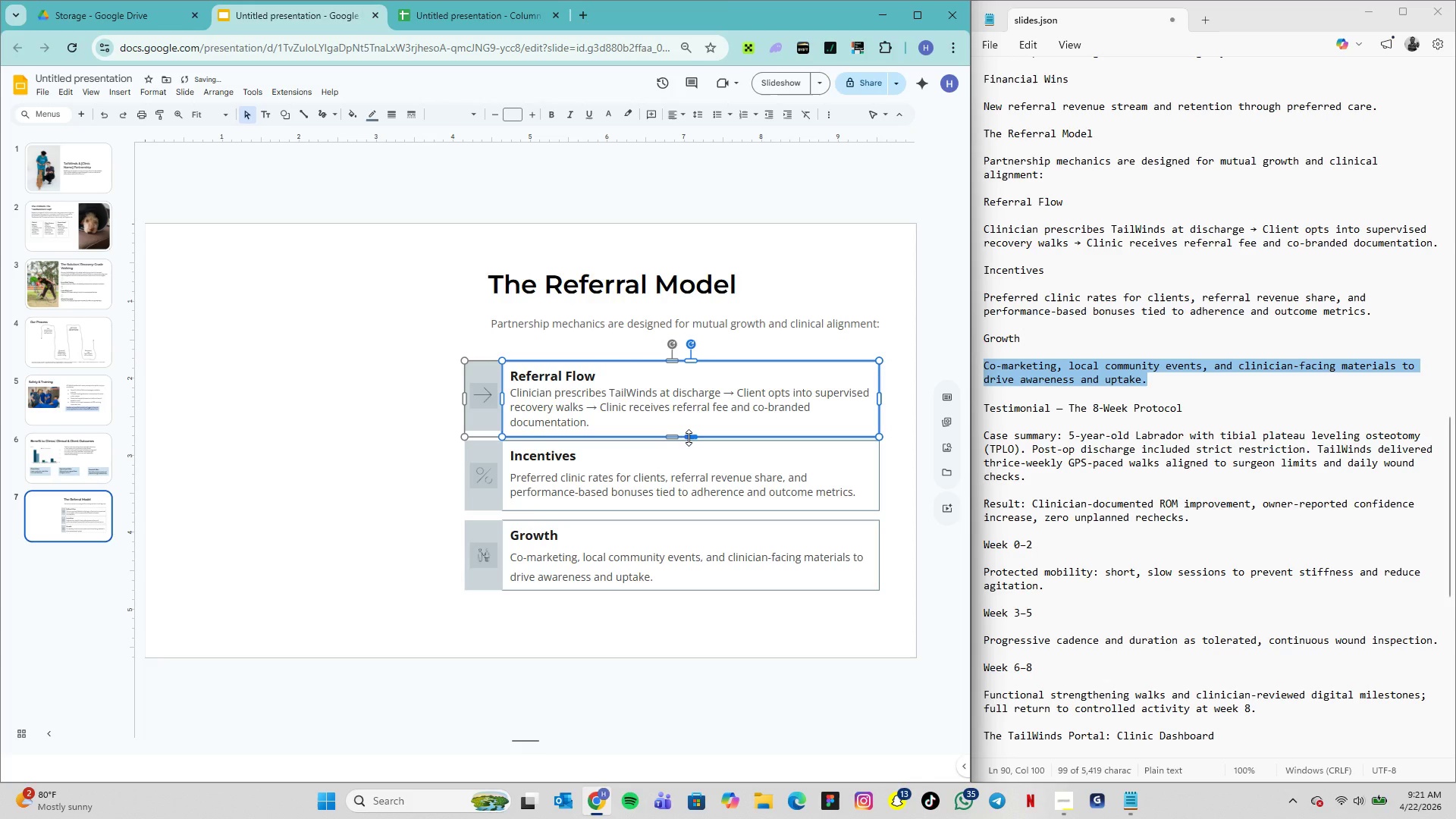 
left_click_drag(start_coordinate=[689, 438], to_coordinate=[688, 431])
 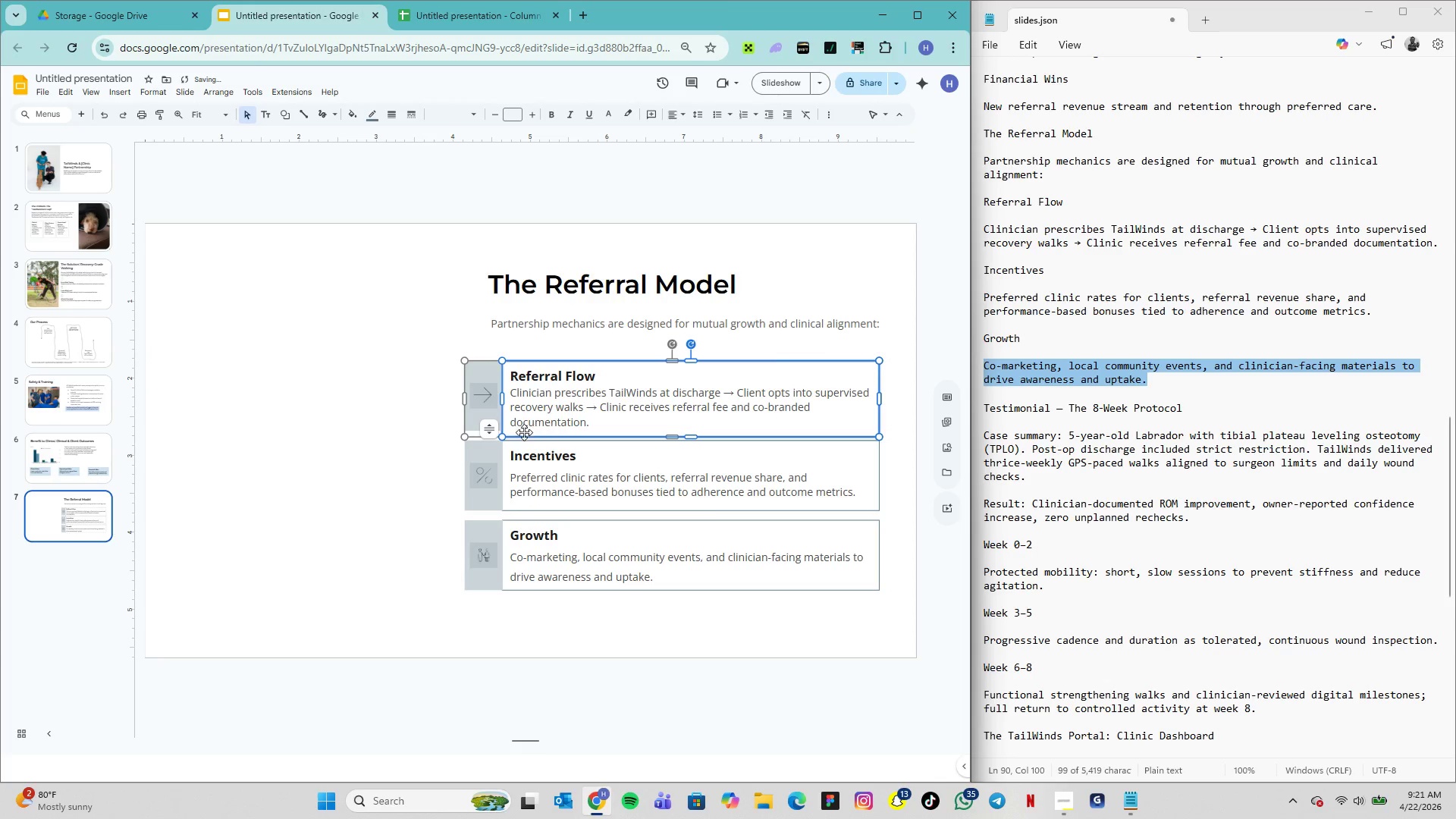 
left_click([492, 432])
 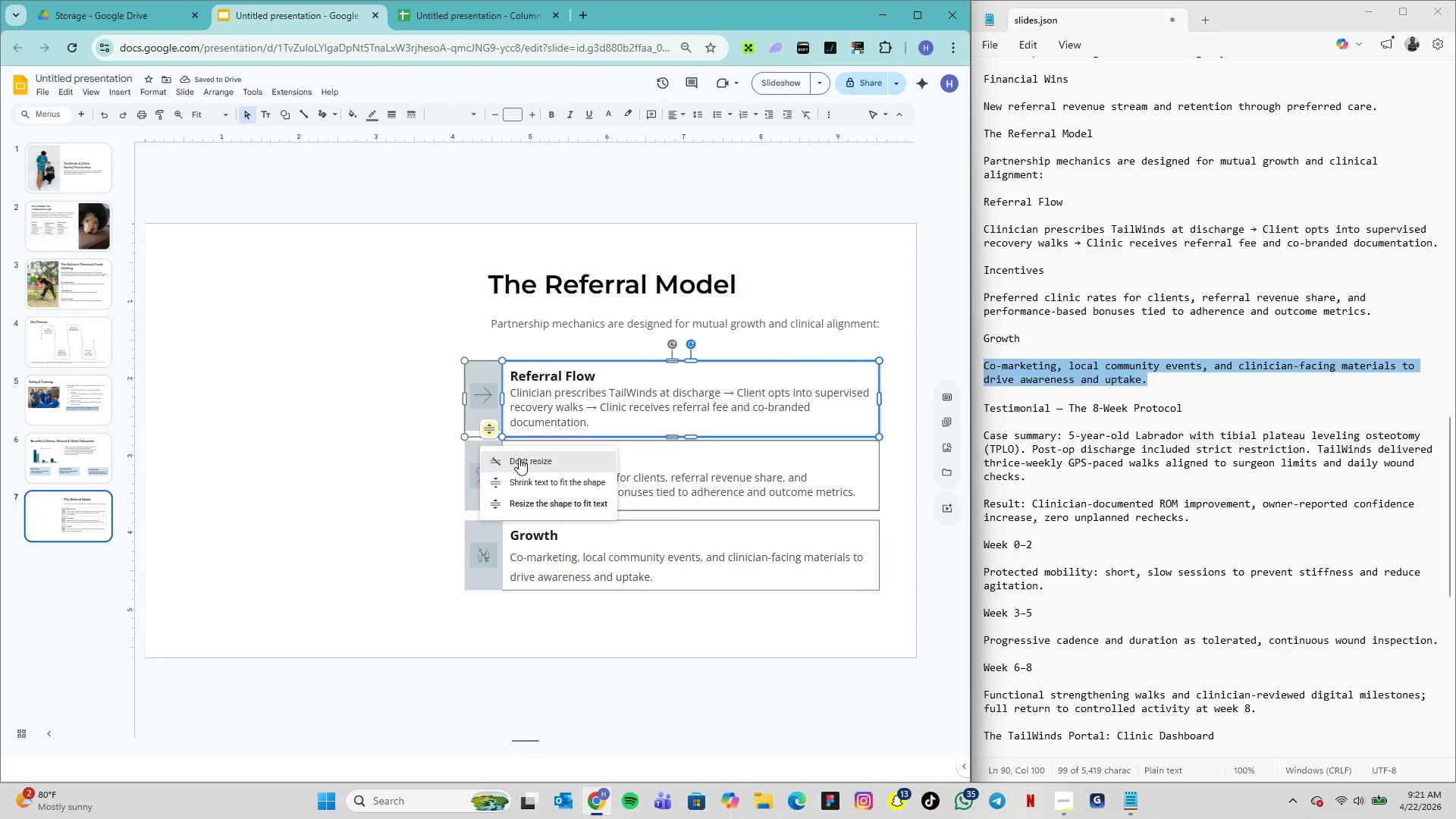 
left_click([519, 458])
 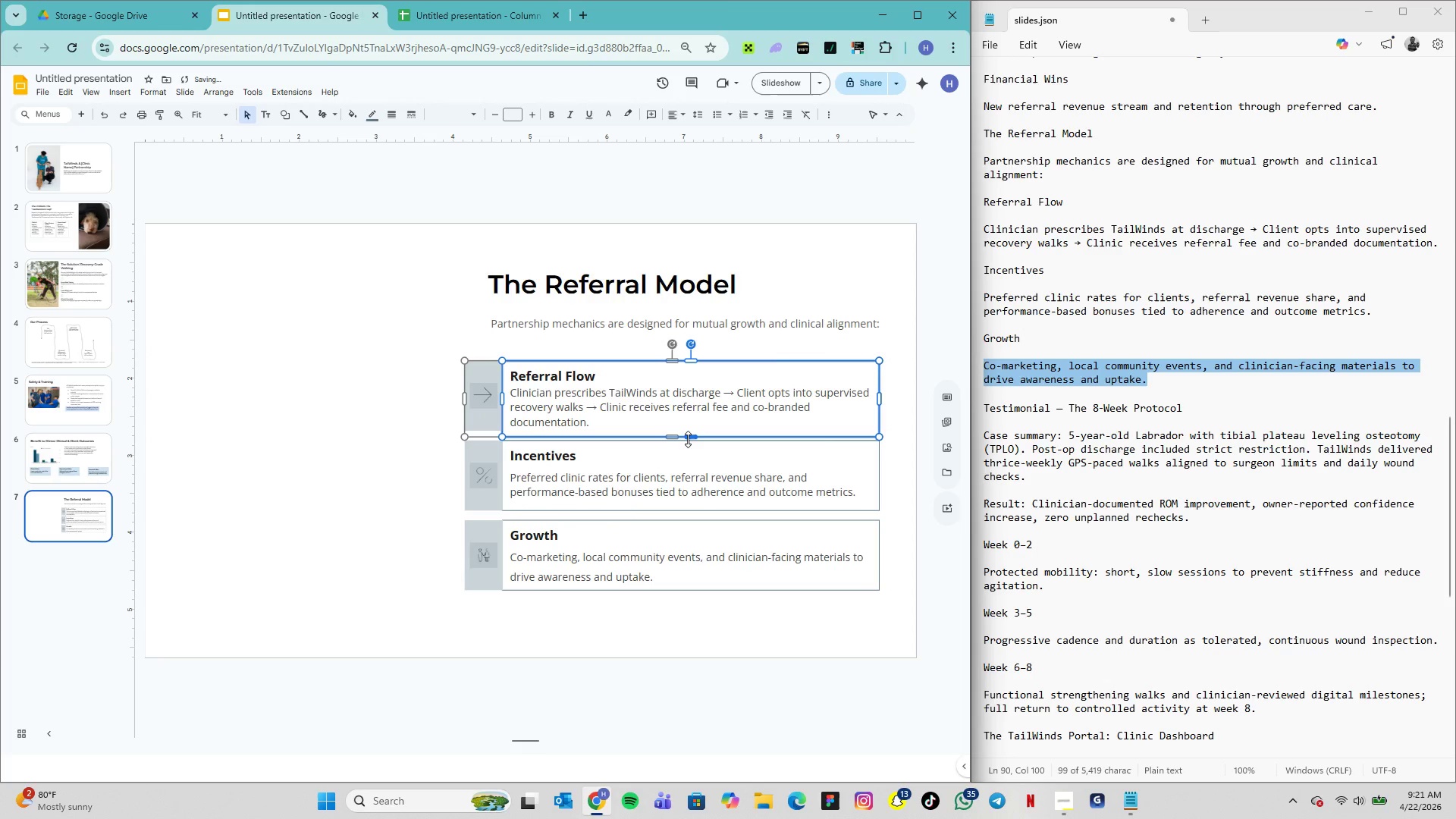 
left_click_drag(start_coordinate=[692, 439], to_coordinate=[694, 430])
 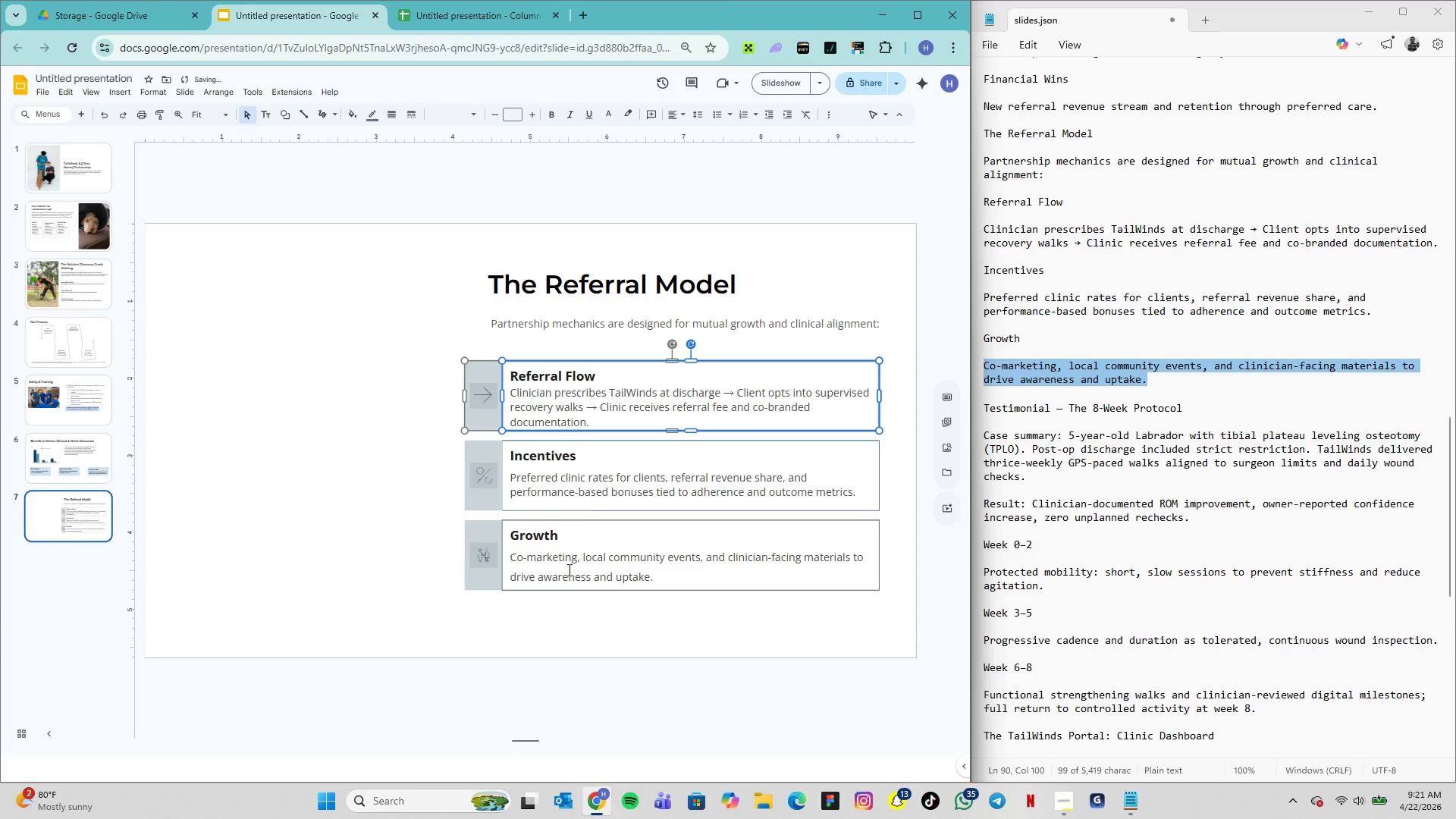 
left_click([413, 566])
 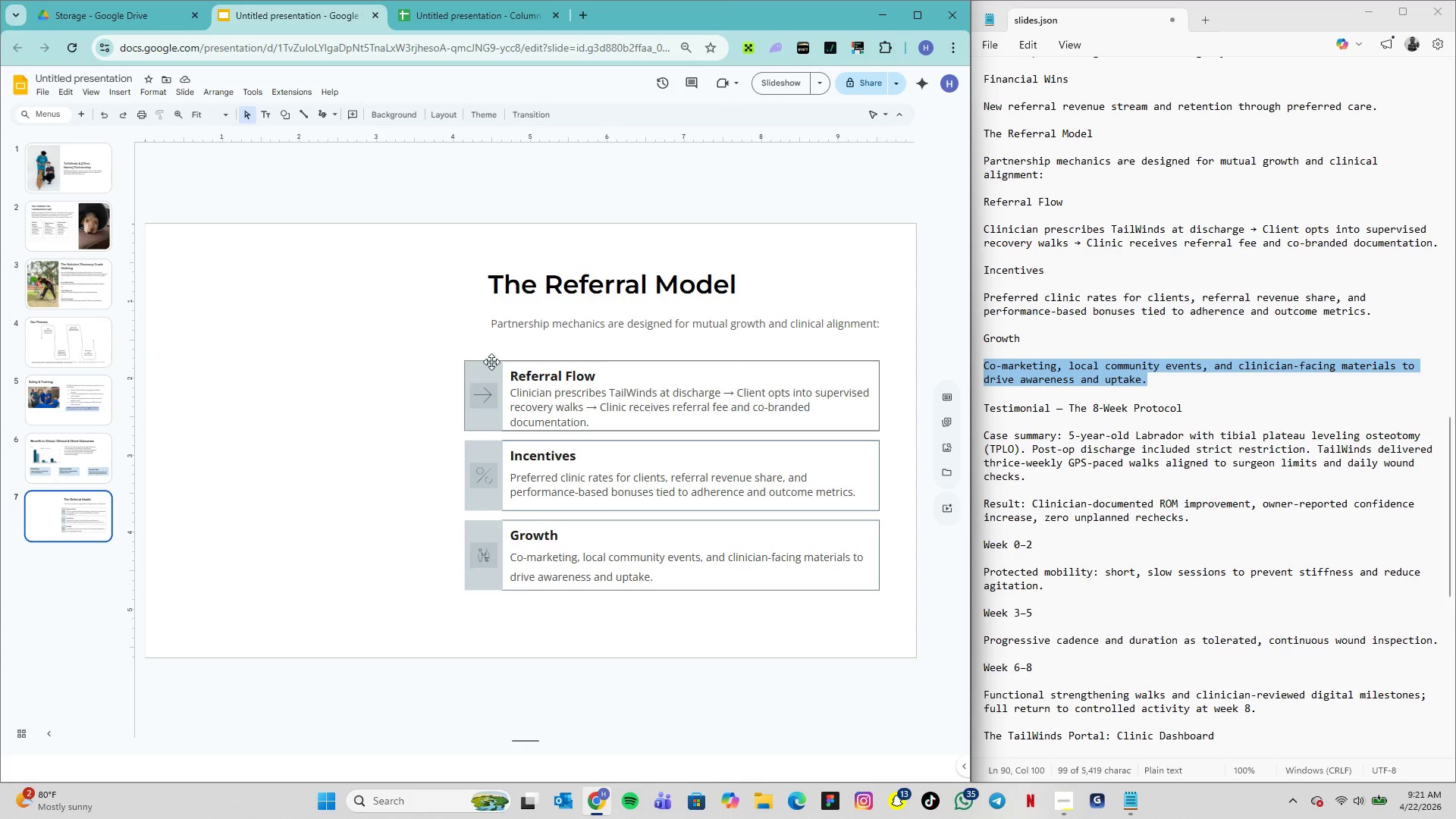 
left_click([495, 366])
 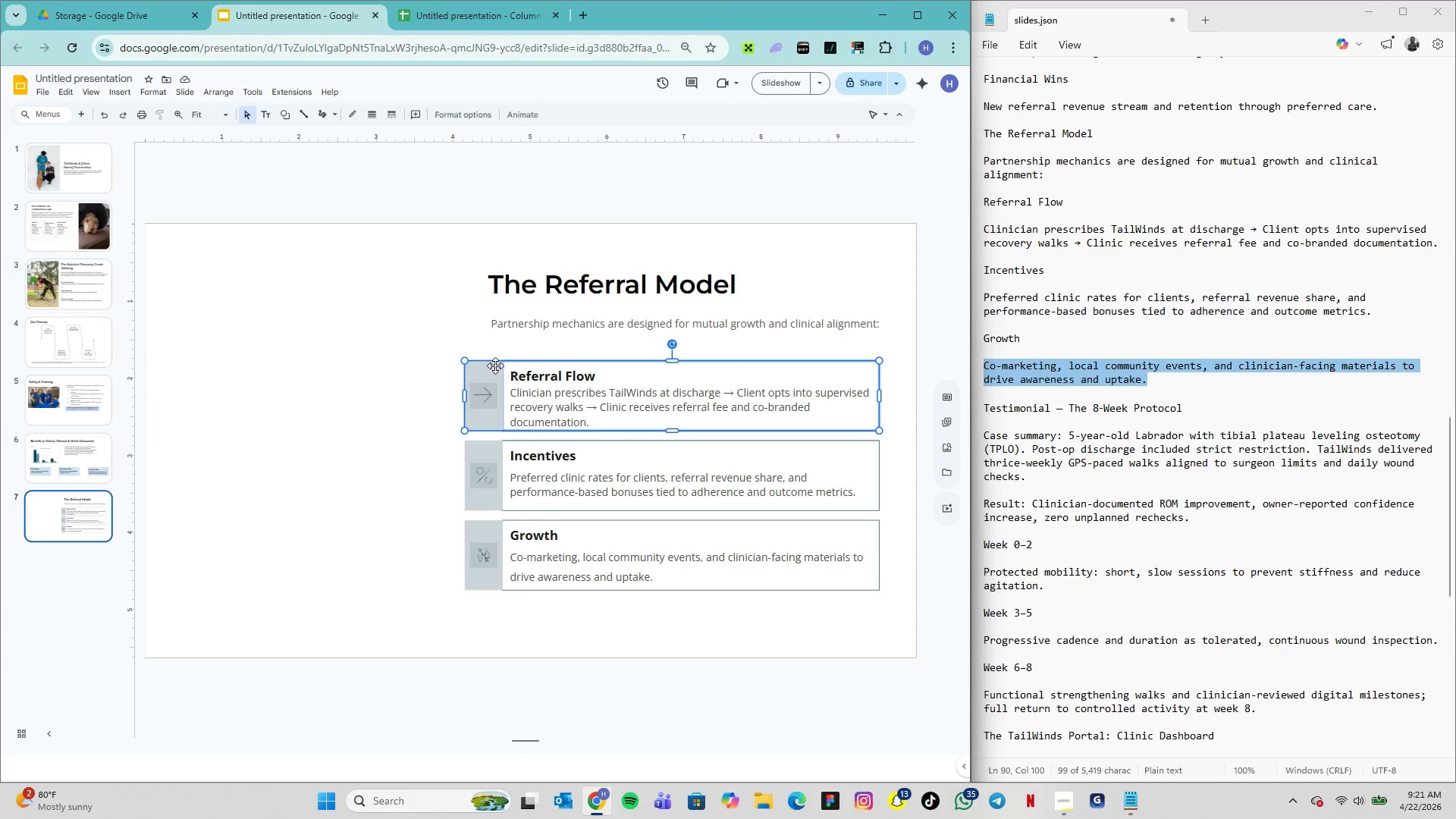 
hold_key(key=ShiftLeft, duration=2.14)
left_click([537, 471])
 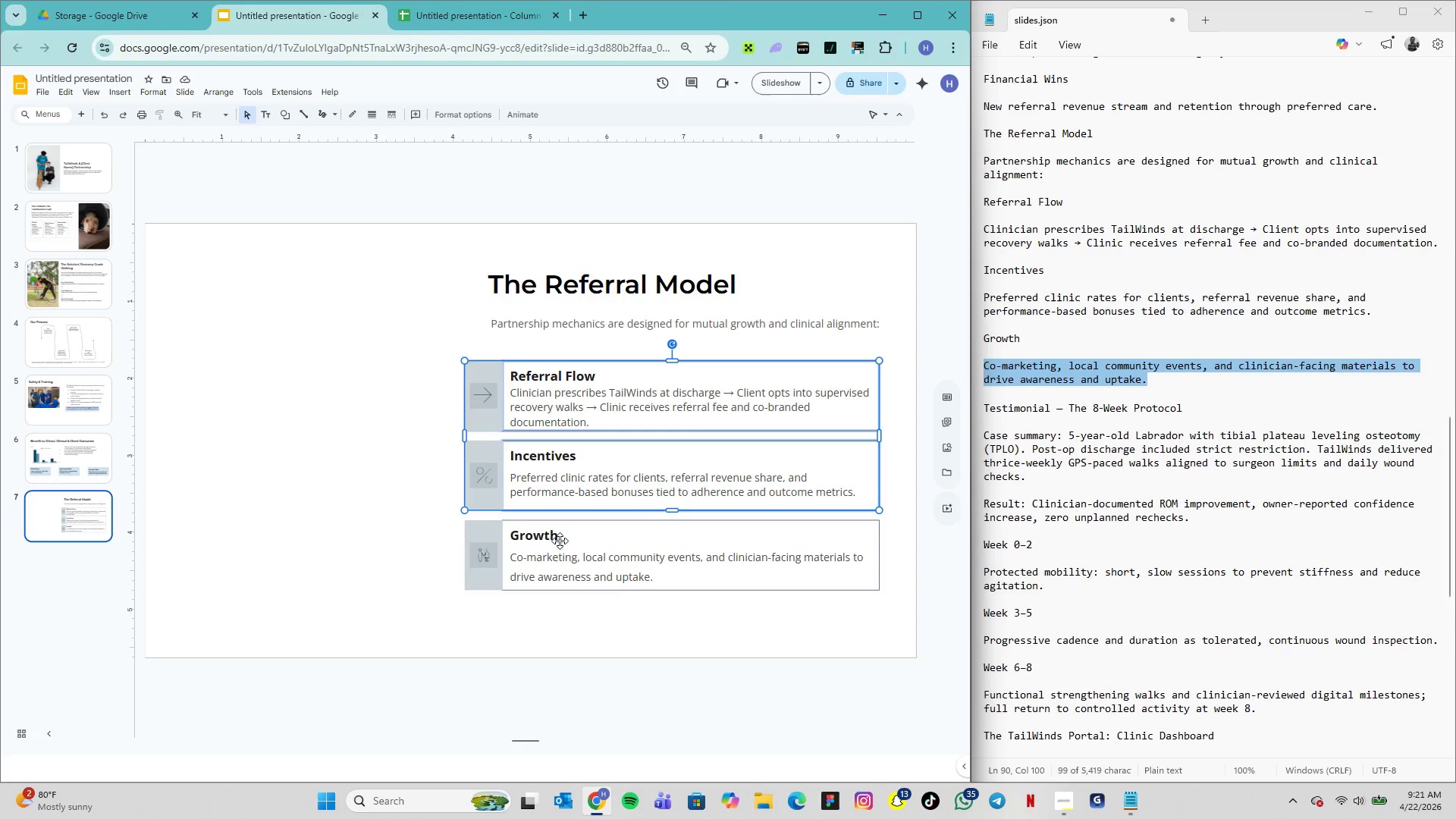 
left_click([560, 541])
 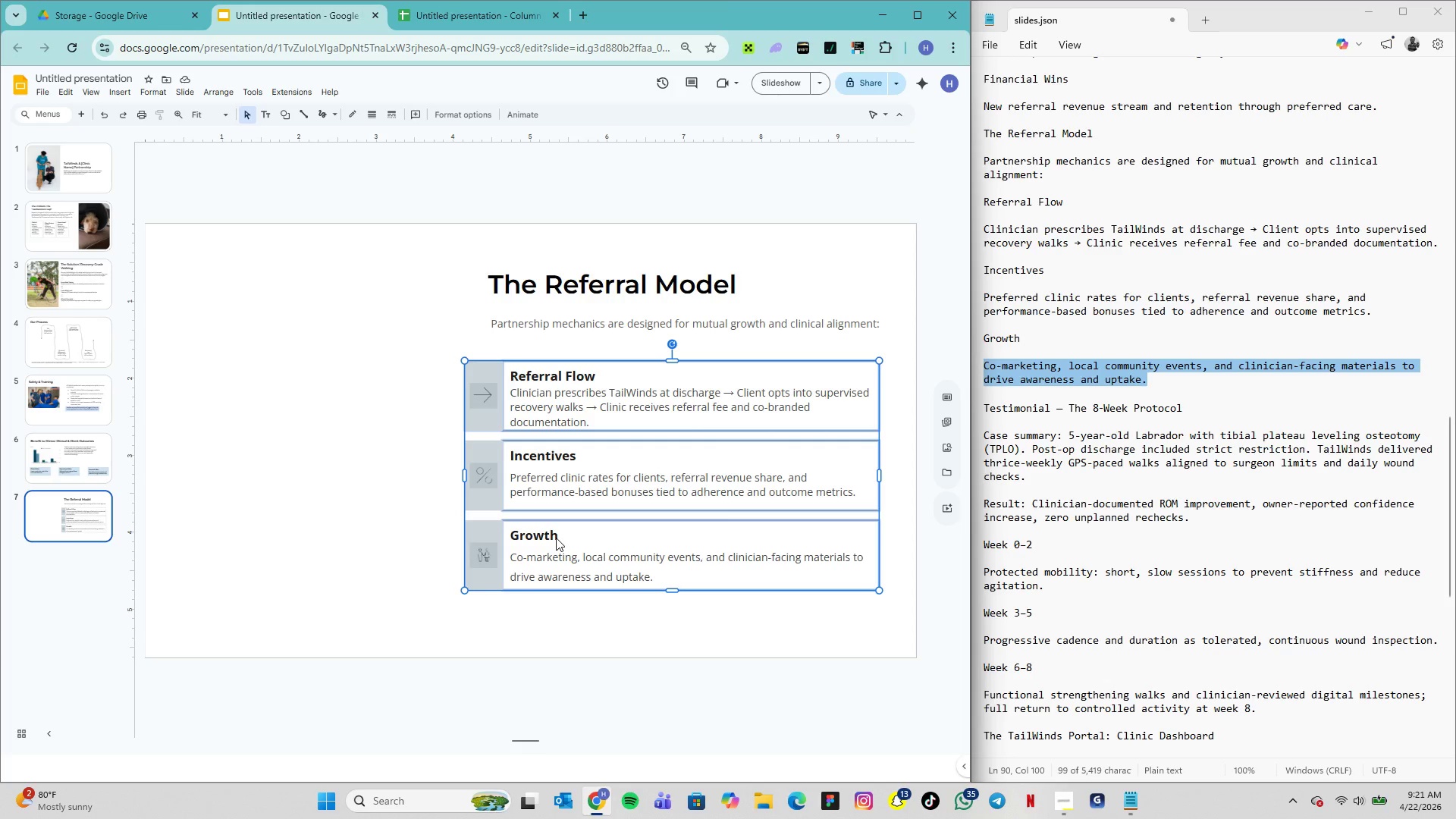 
right_click([607, 500])
 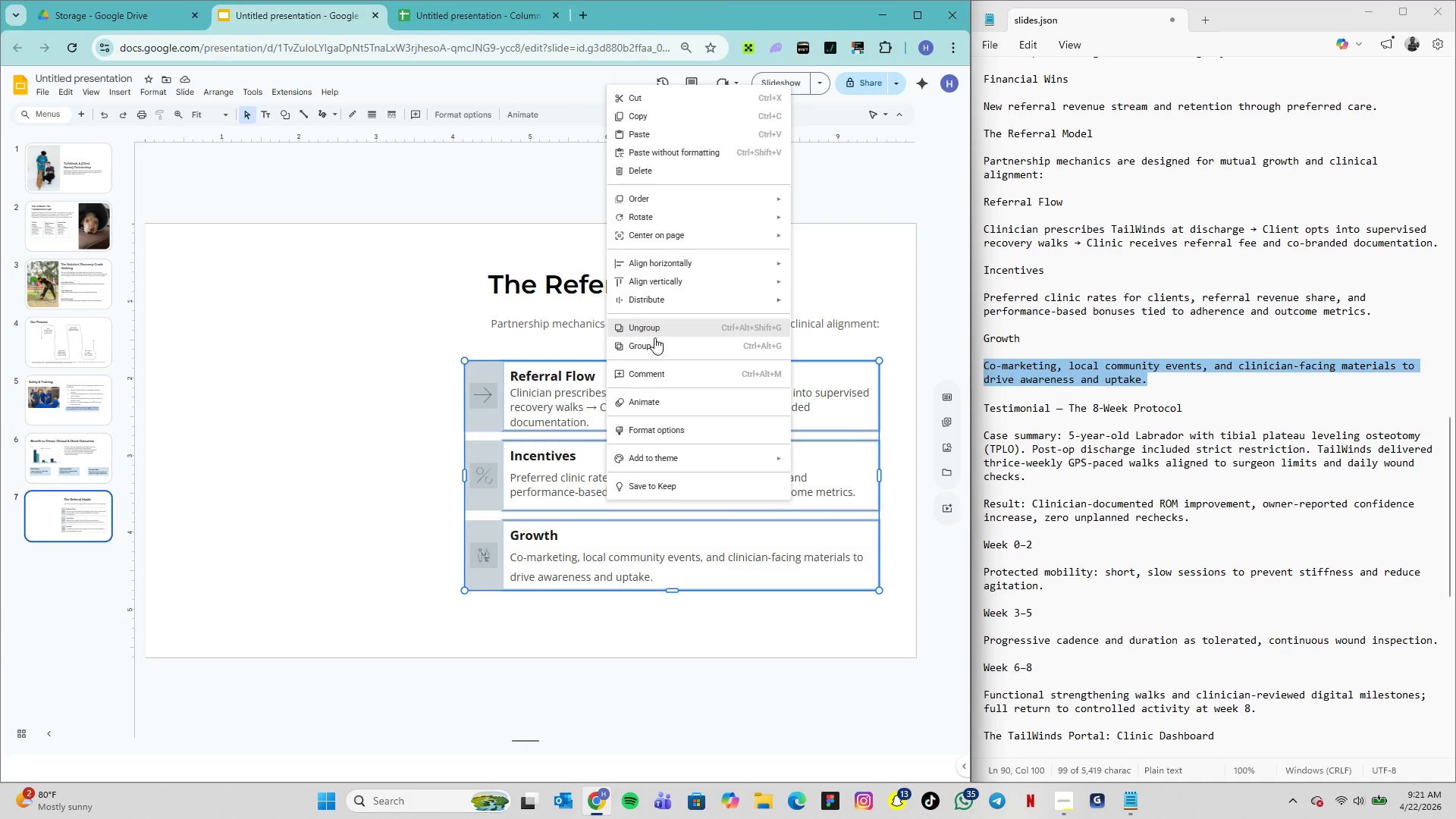 
left_click([657, 347])
 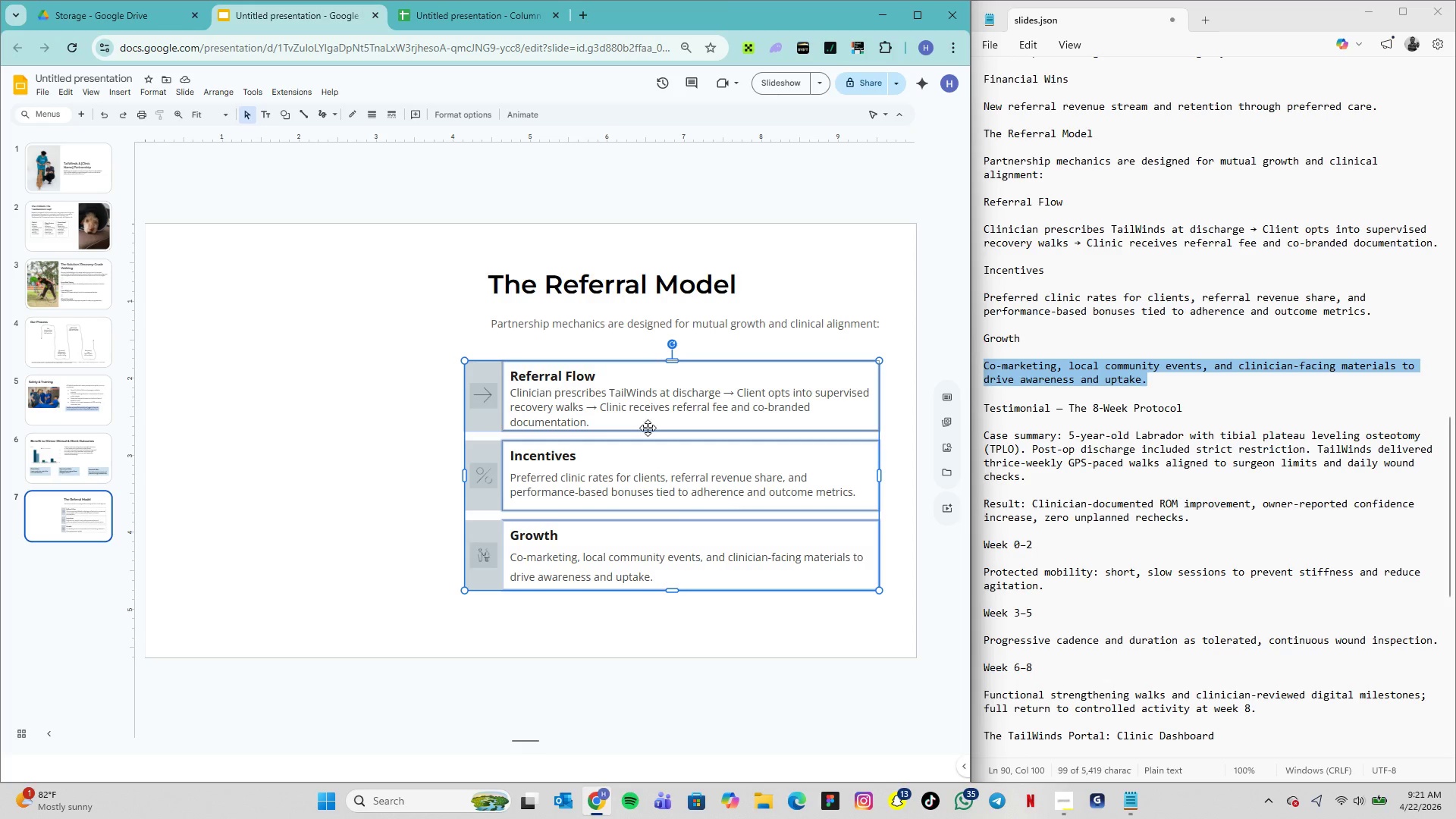 
wait(11.38)
 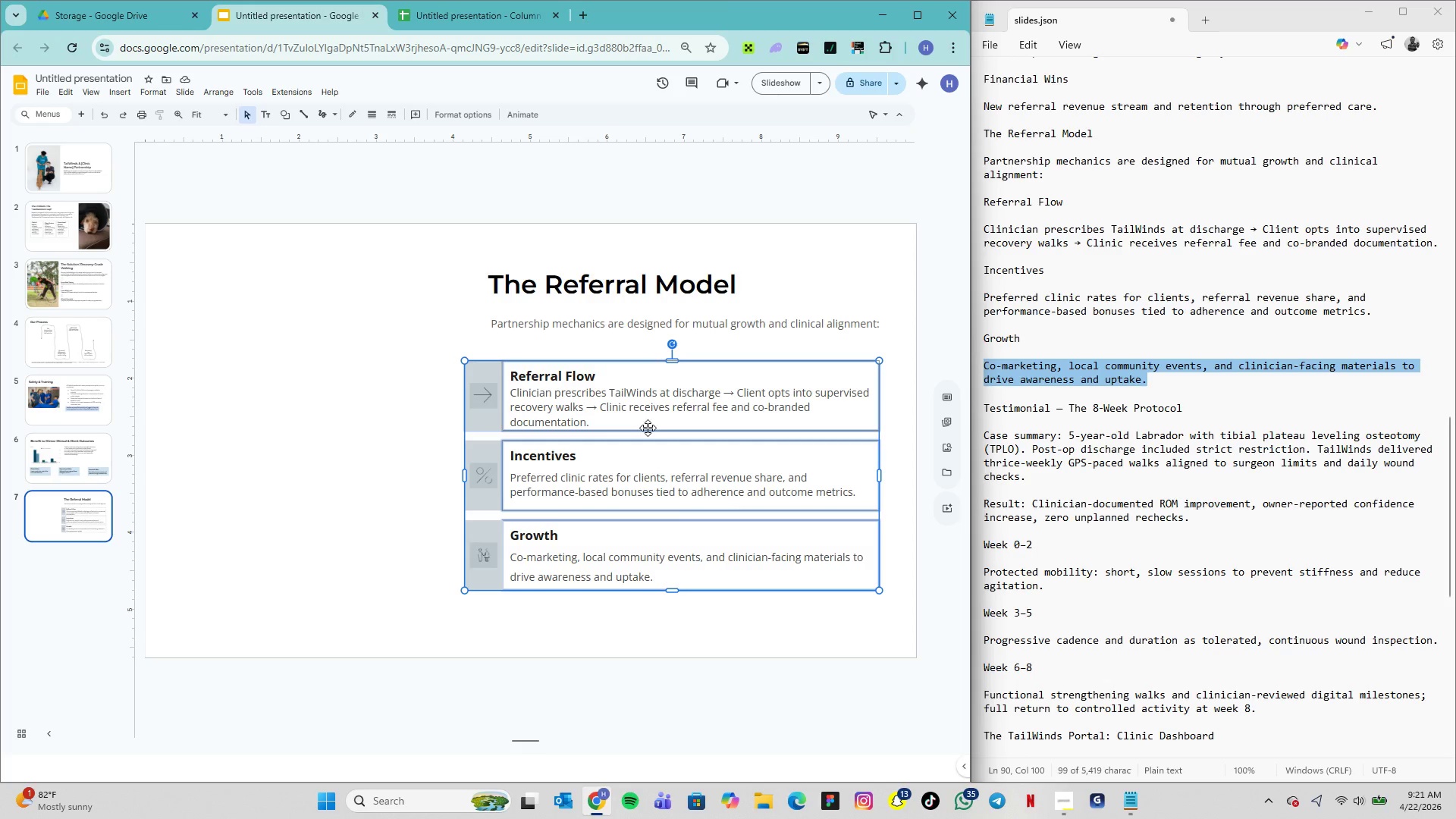 
left_click_drag(start_coordinate=[881, 477], to_coordinate=[890, 478])
 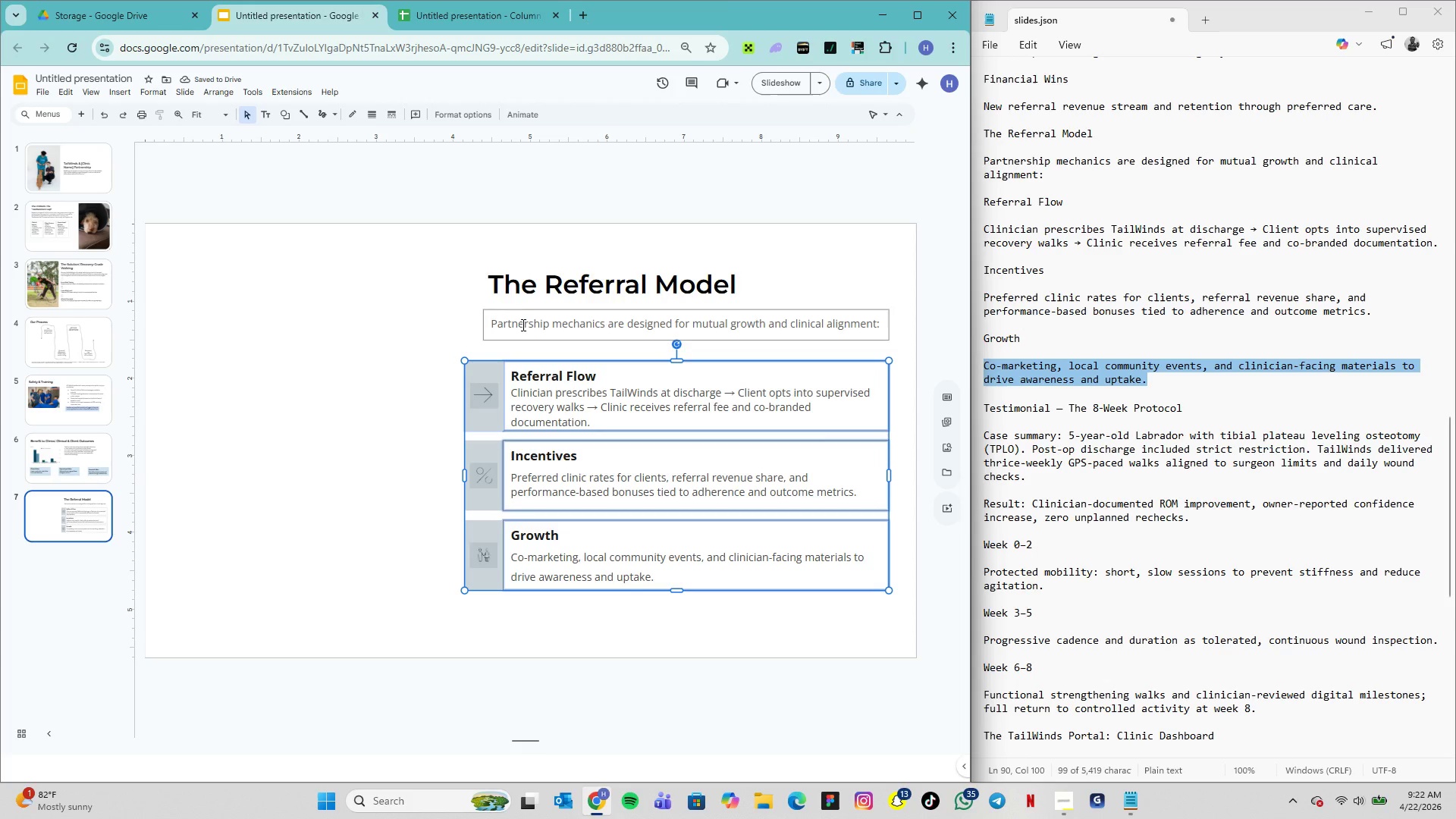 
left_click_drag(start_coordinate=[515, 315], to_coordinate=[498, 318])
 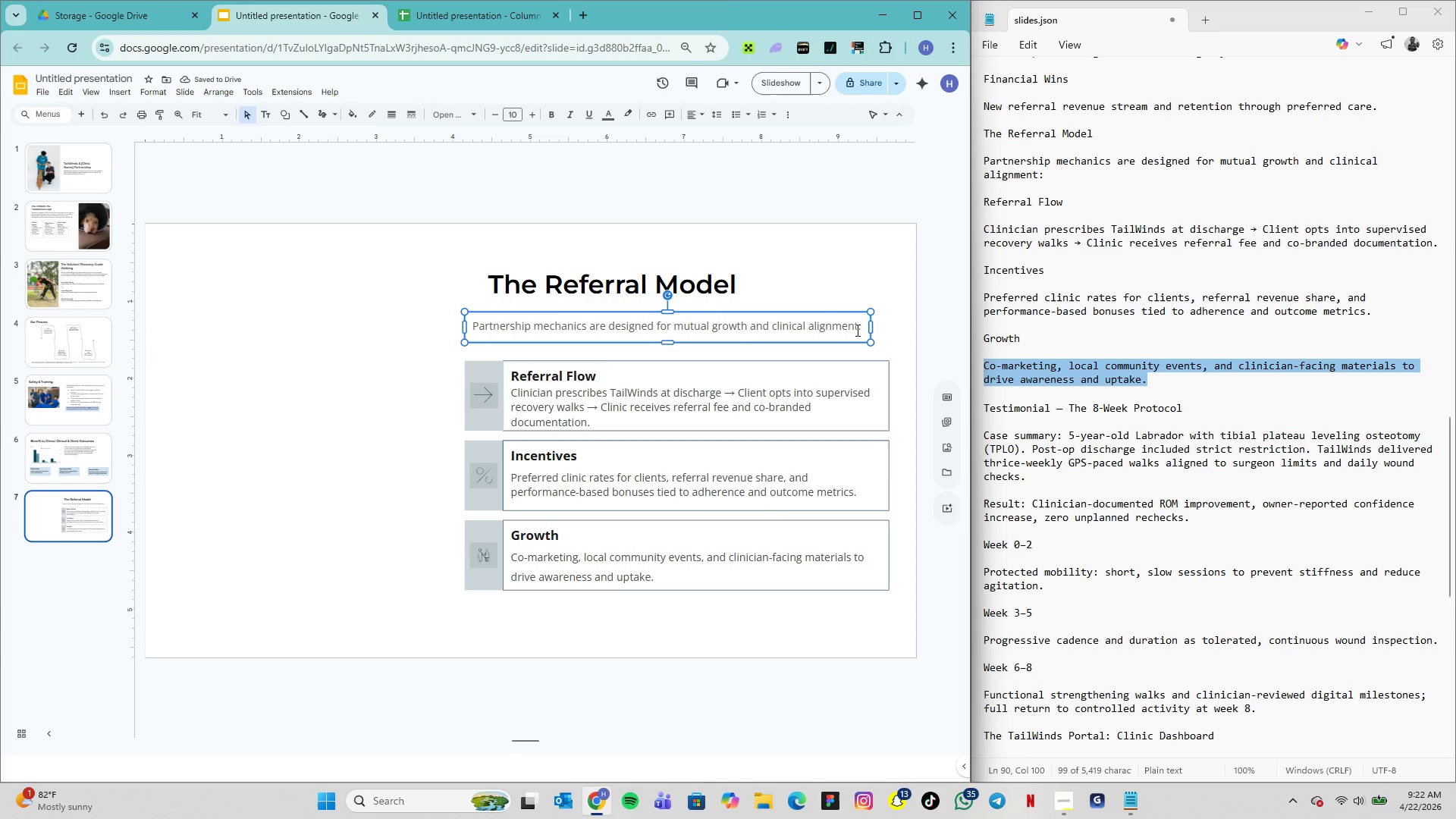 
left_click_drag(start_coordinate=[871, 328], to_coordinate=[890, 328])
 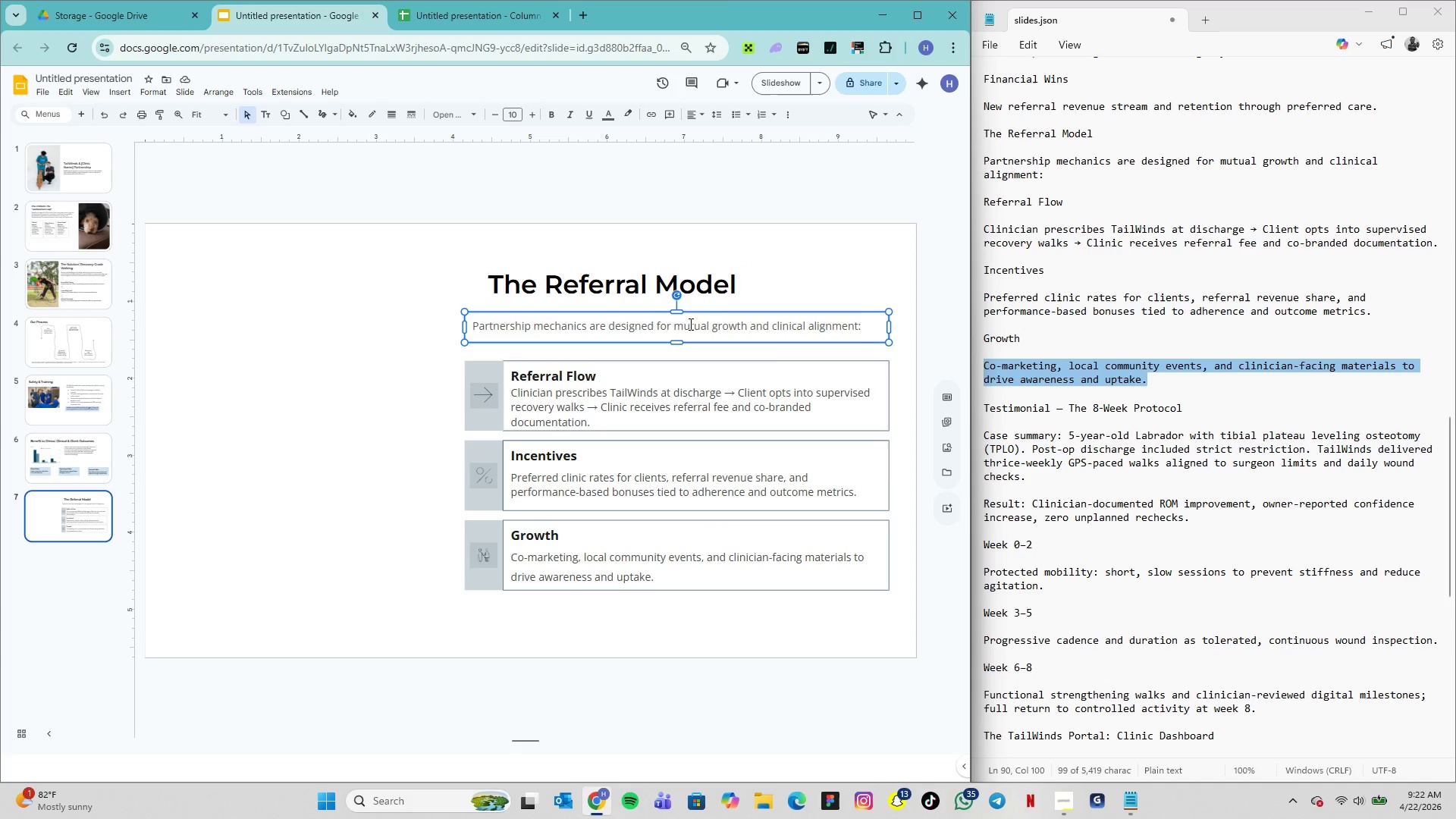 
wait(17.19)
 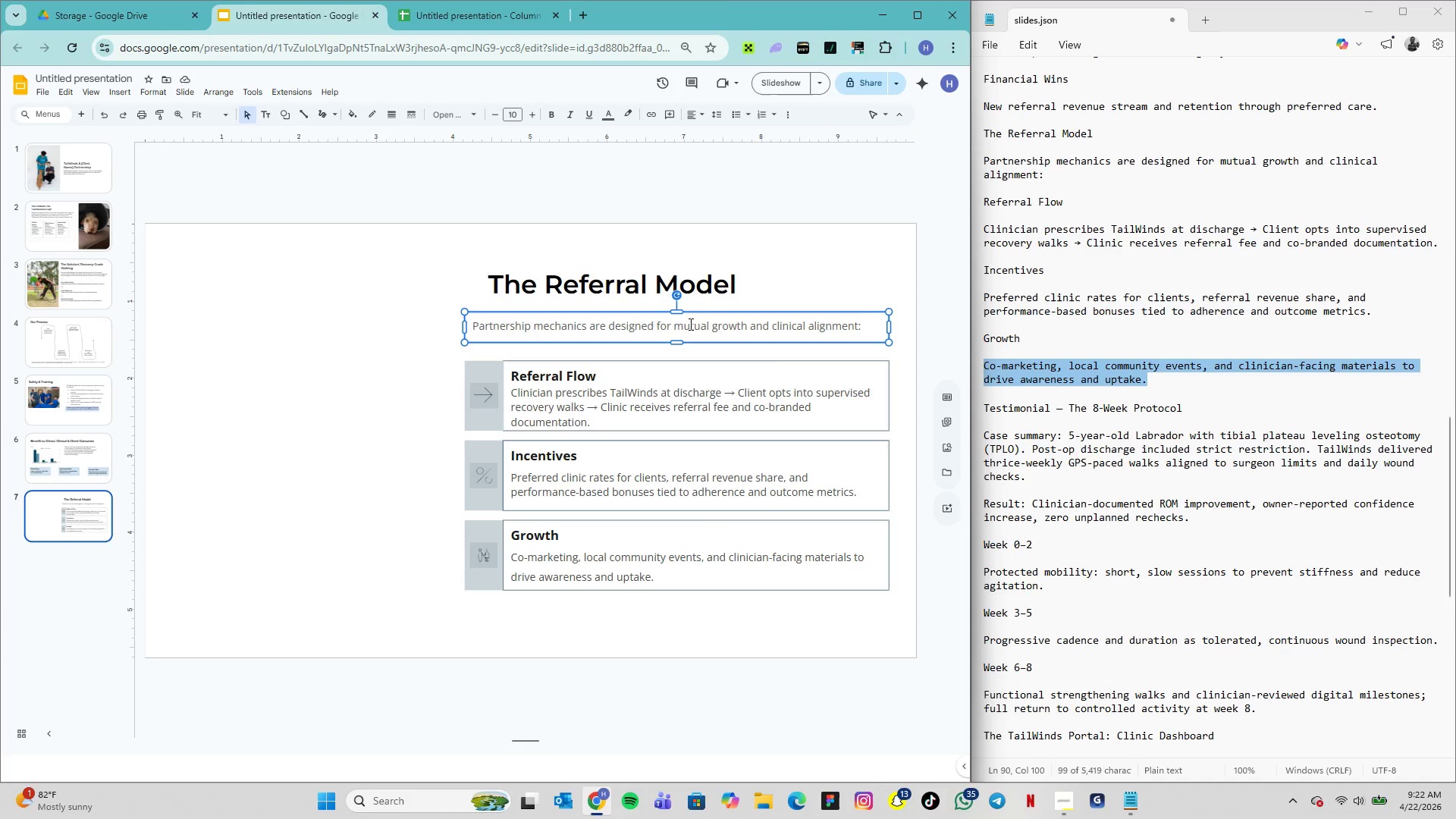 
left_click([125, 93])
 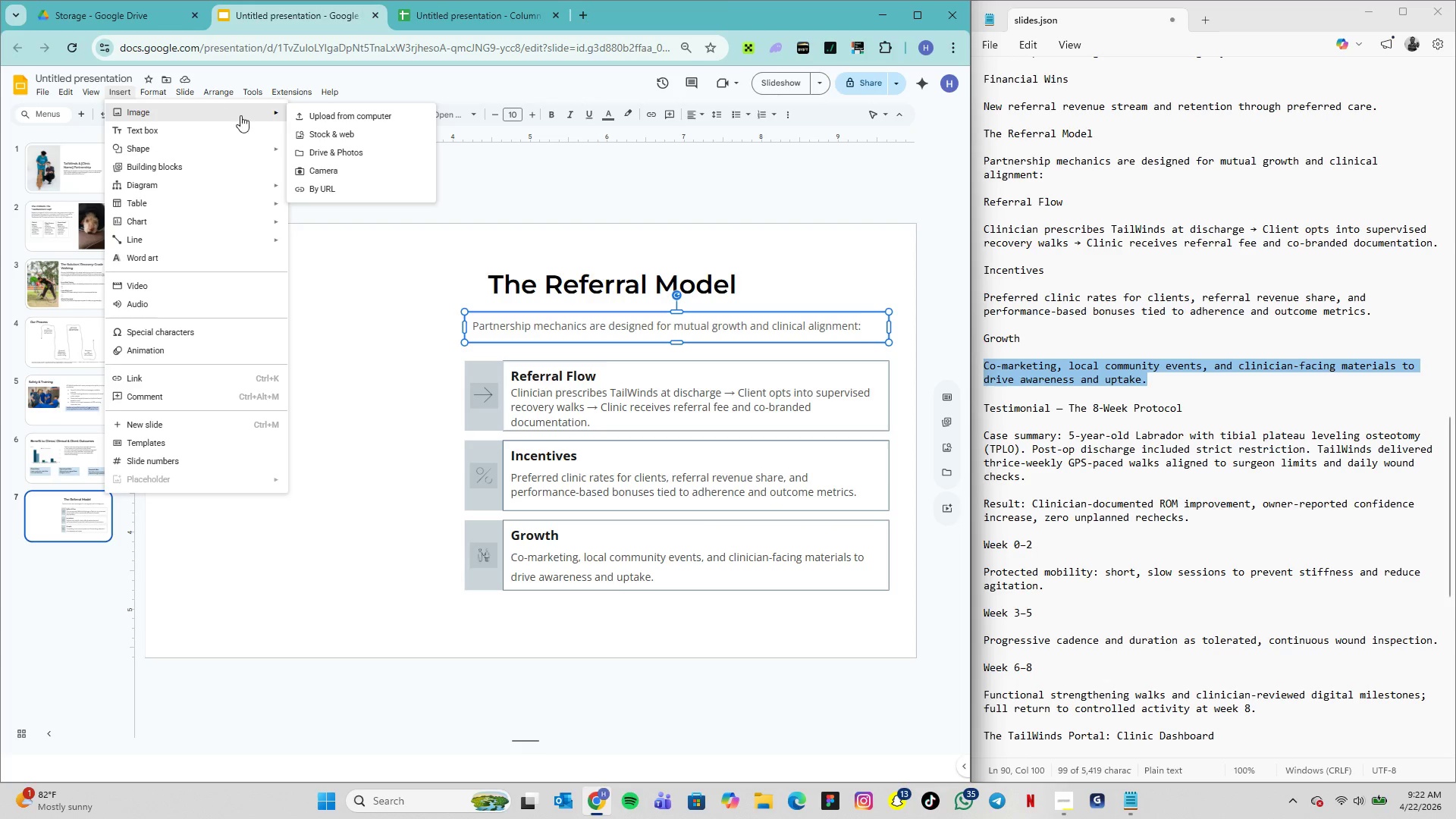 
left_click([327, 115])
 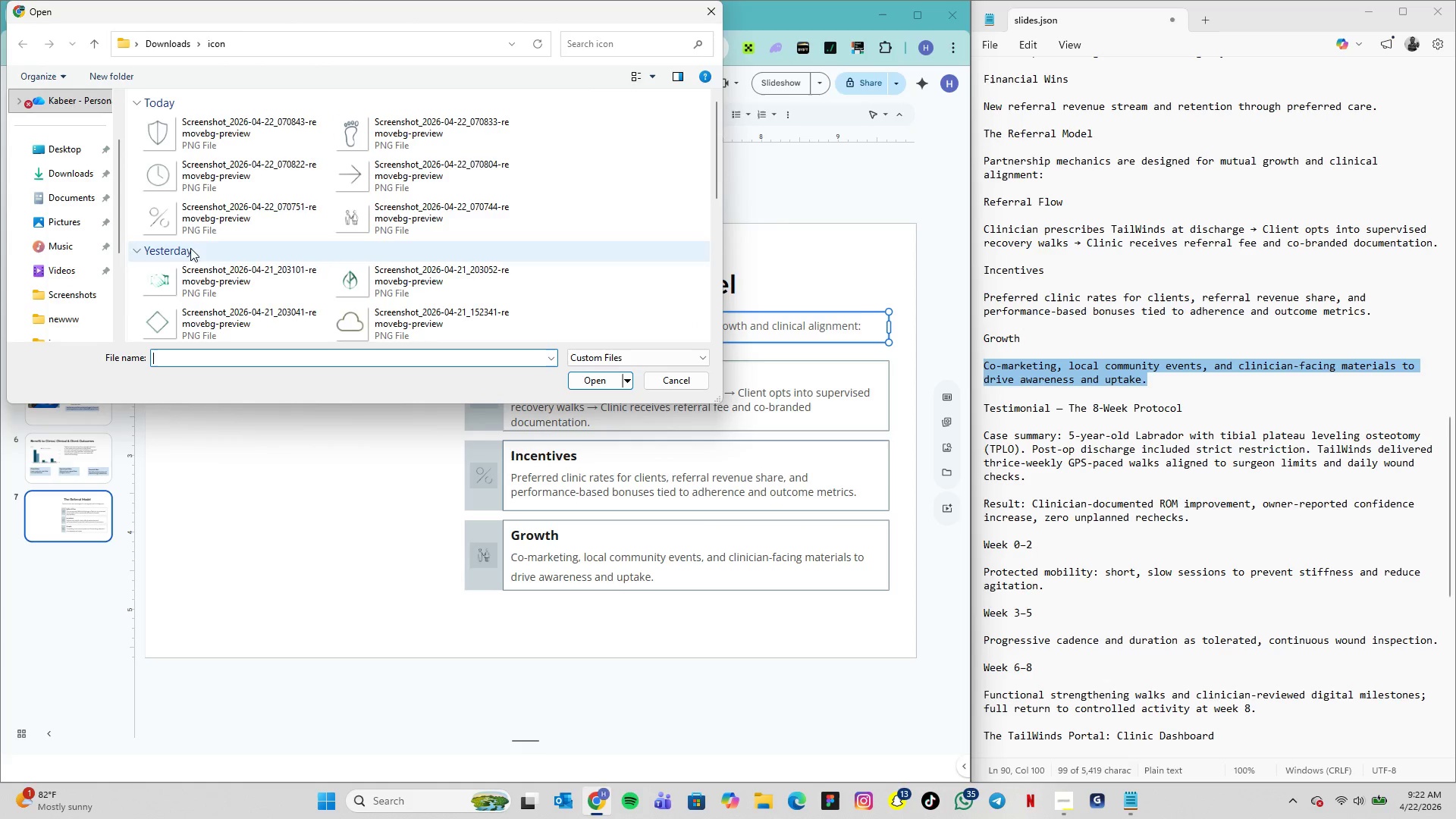 
left_click([87, 314])
 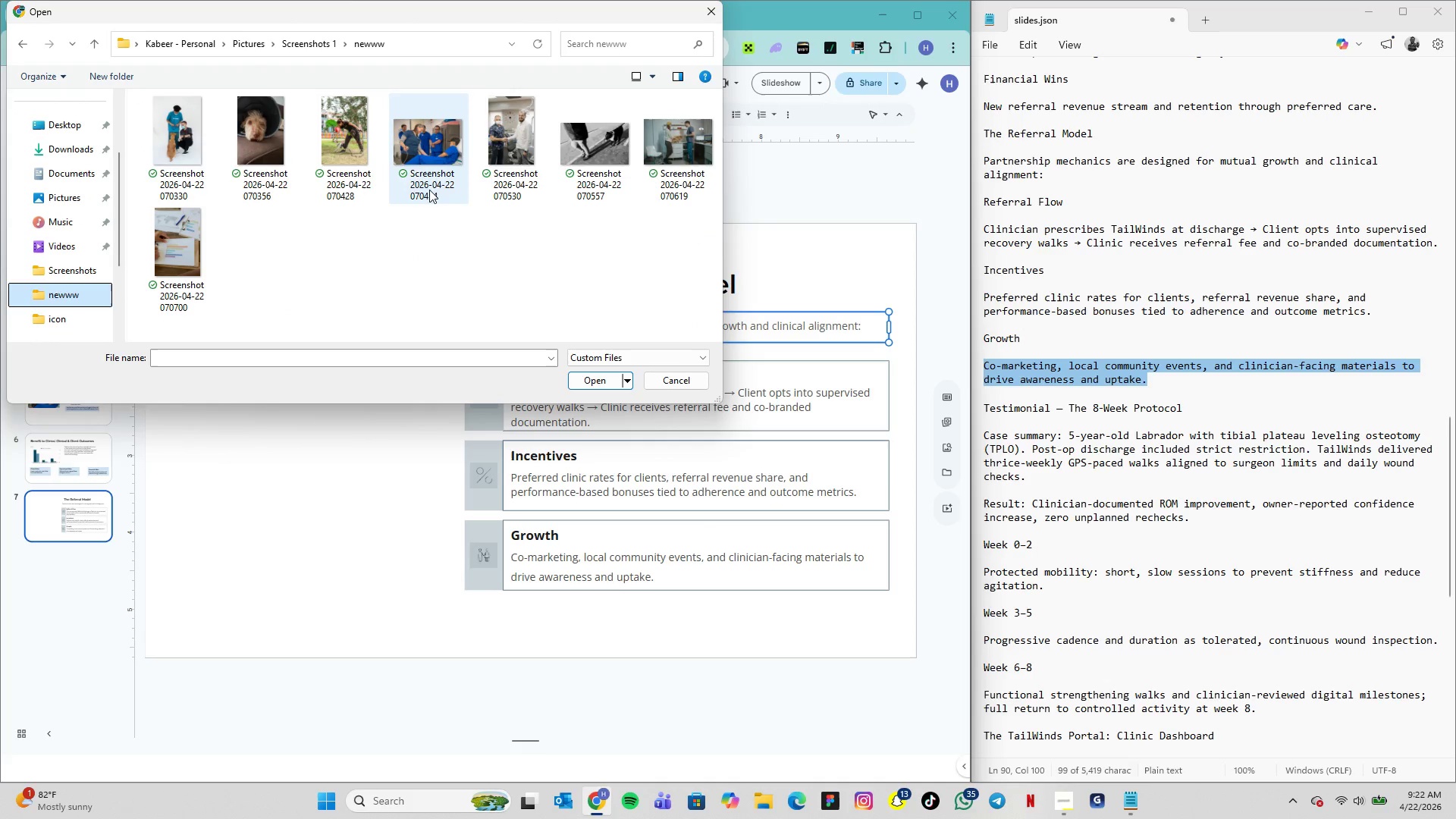 
left_click([509, 168])
 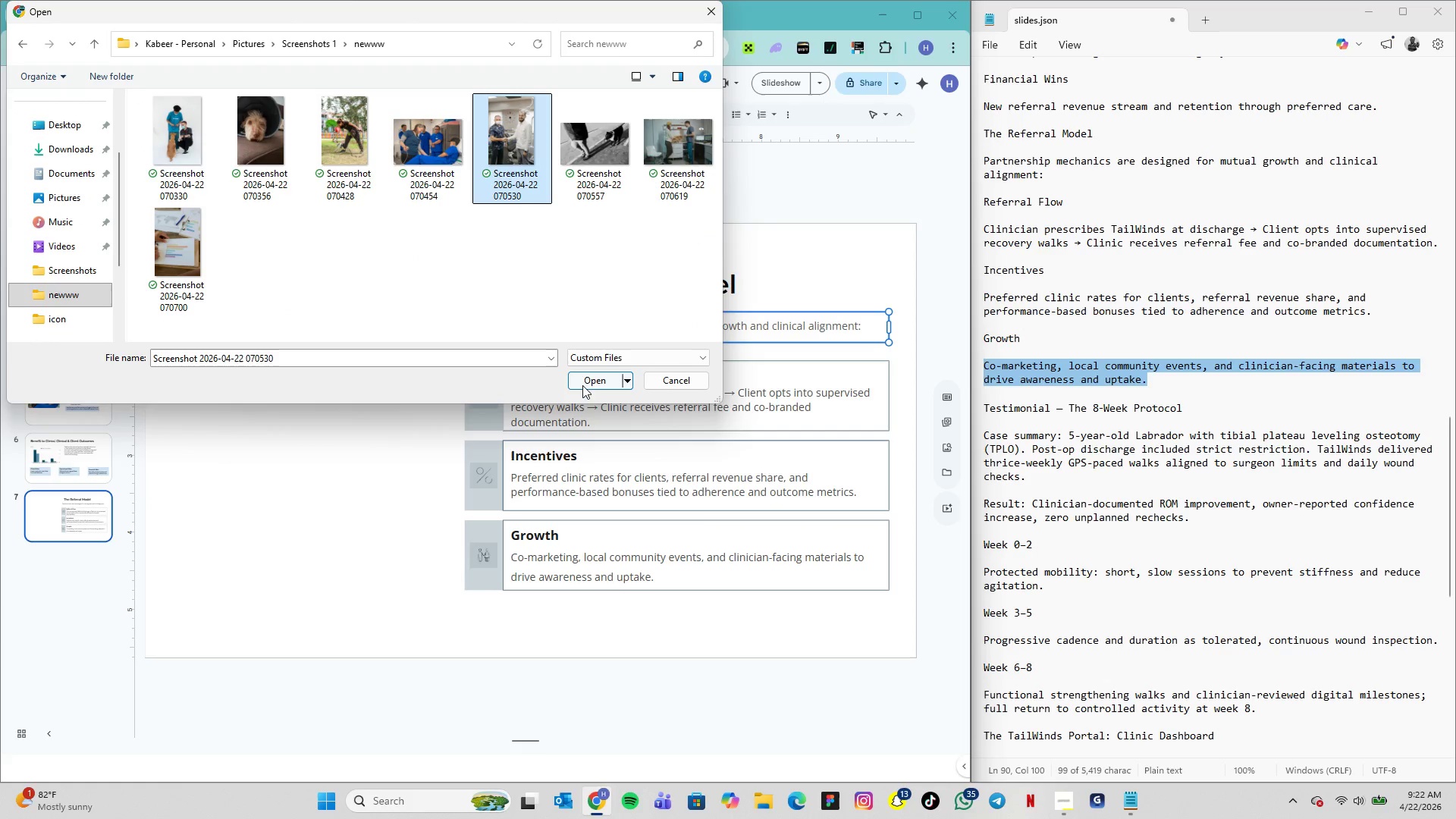 
left_click([585, 387])
 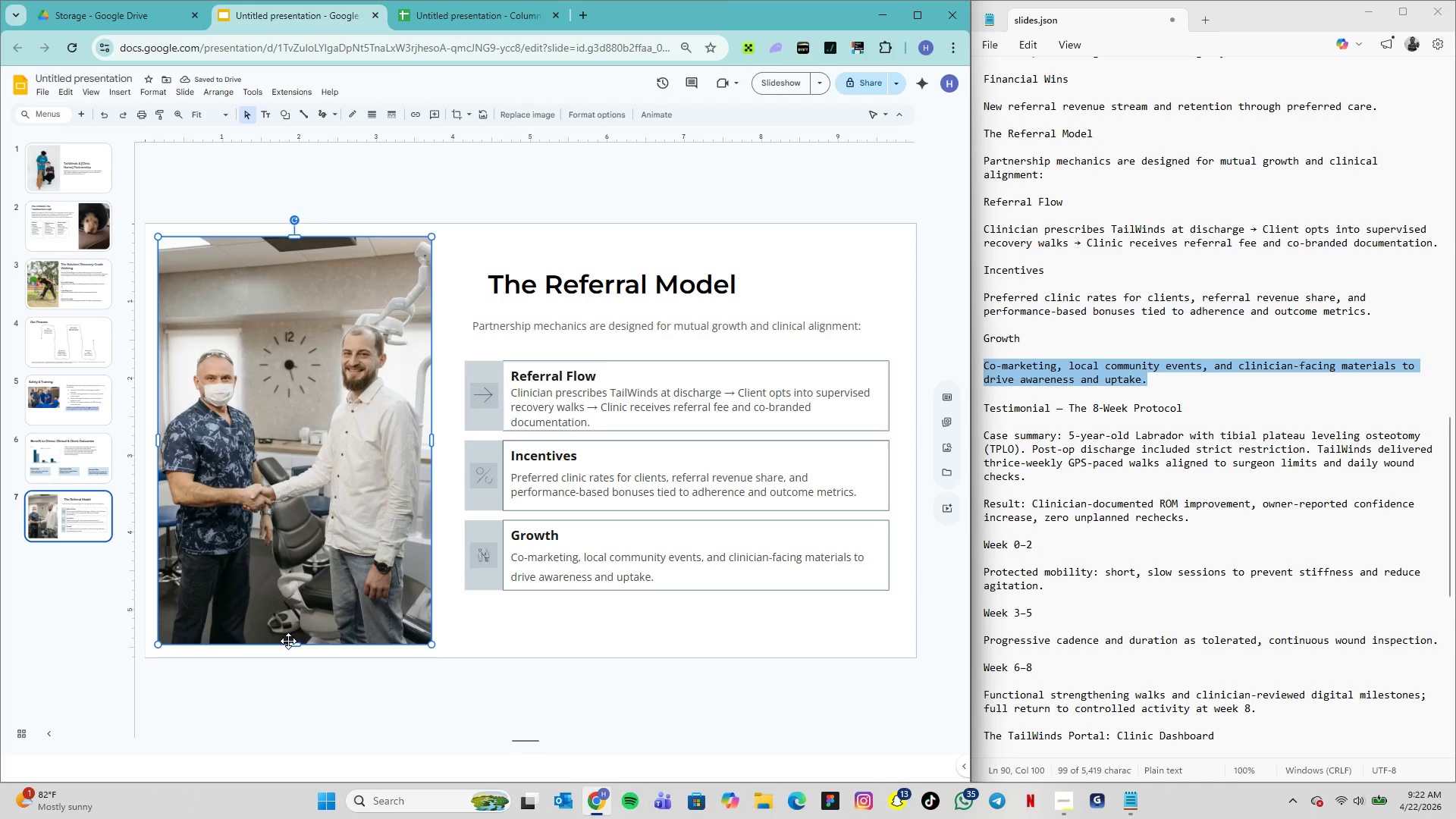 
wait(5.89)
 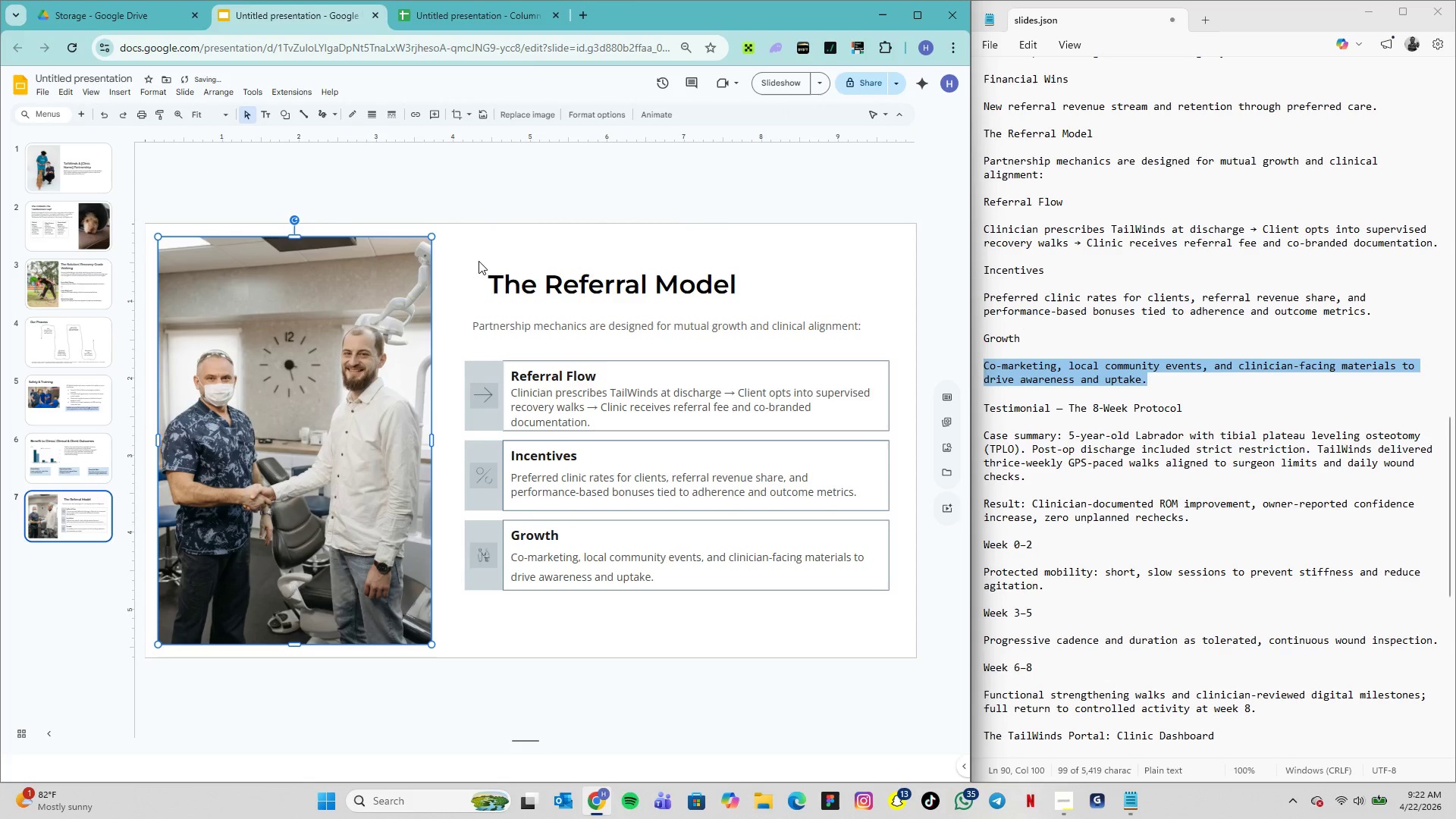 
left_click_drag(start_coordinate=[290, 408], to_coordinate=[280, 396])
 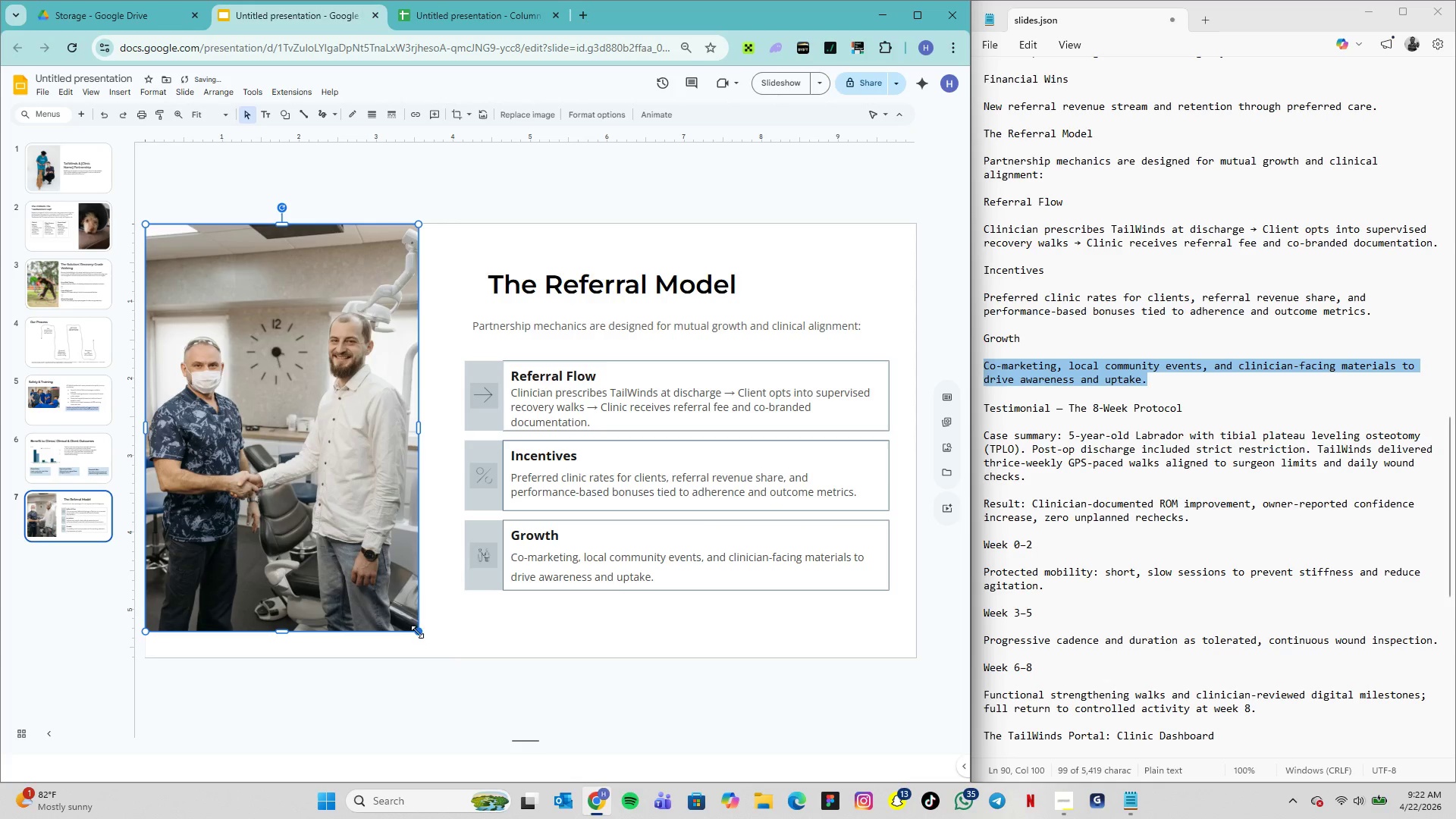 
left_click_drag(start_coordinate=[420, 632], to_coordinate=[437, 654])
 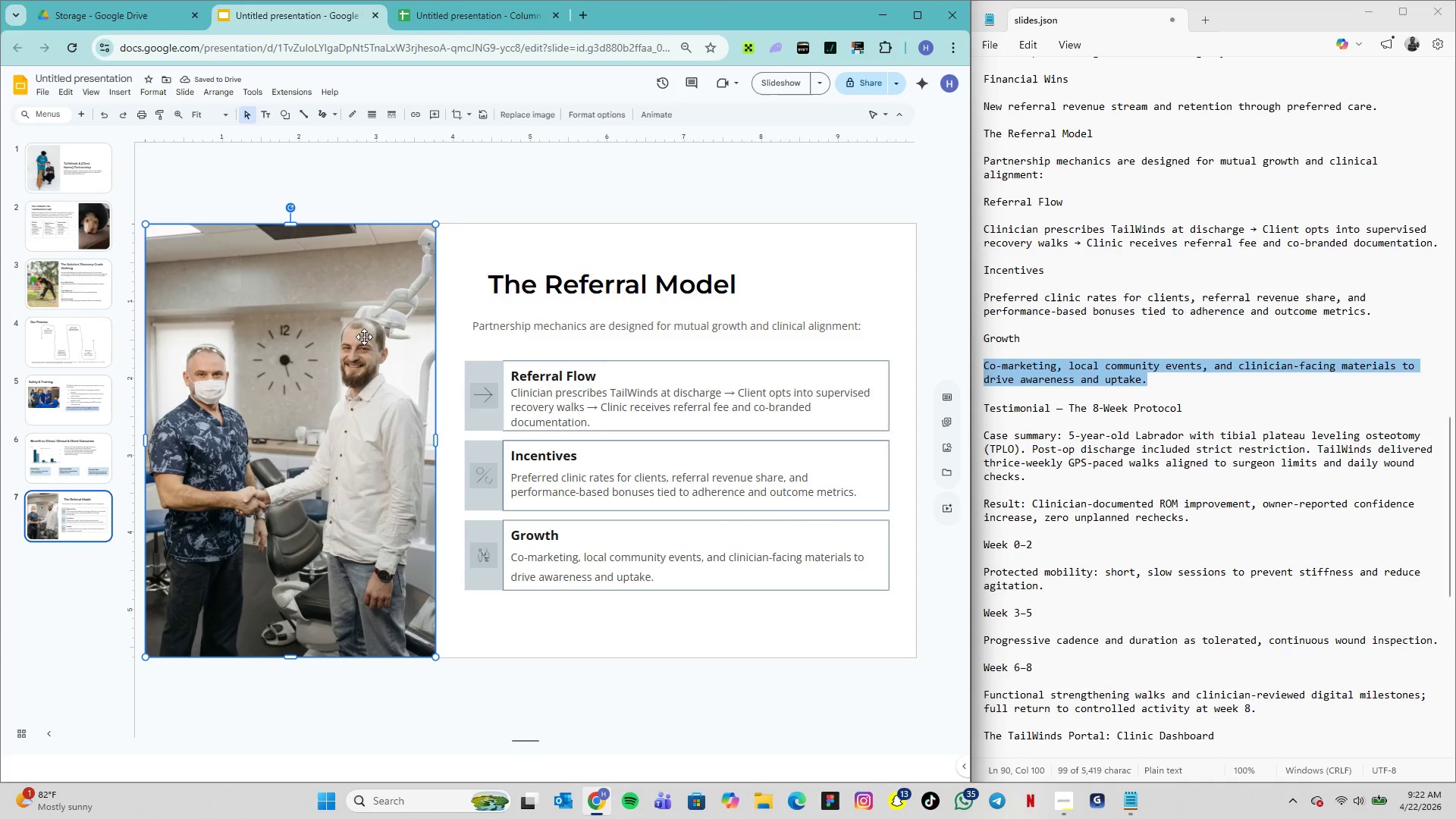 
left_click([470, 109])
 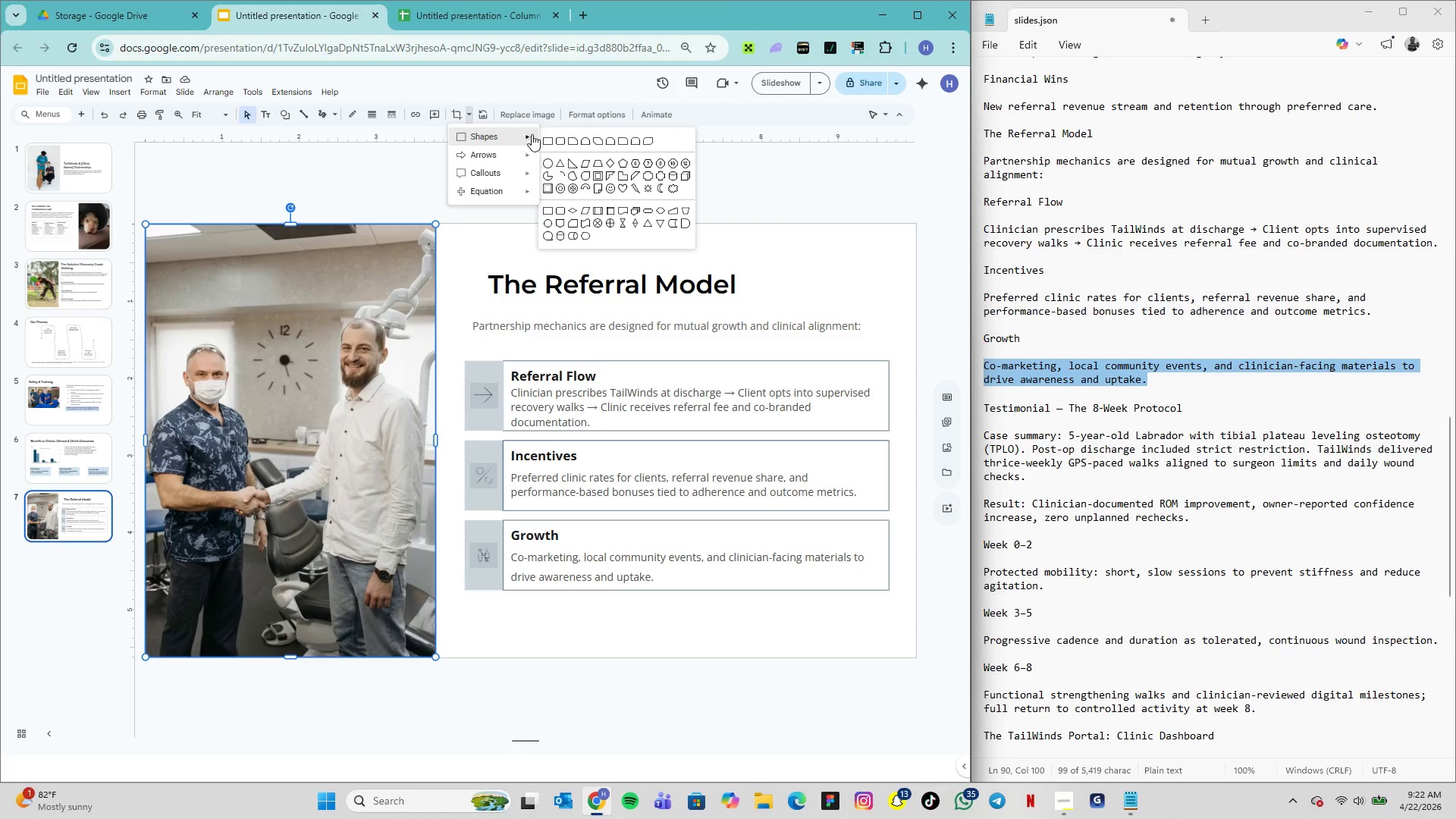 
left_click([549, 138])
 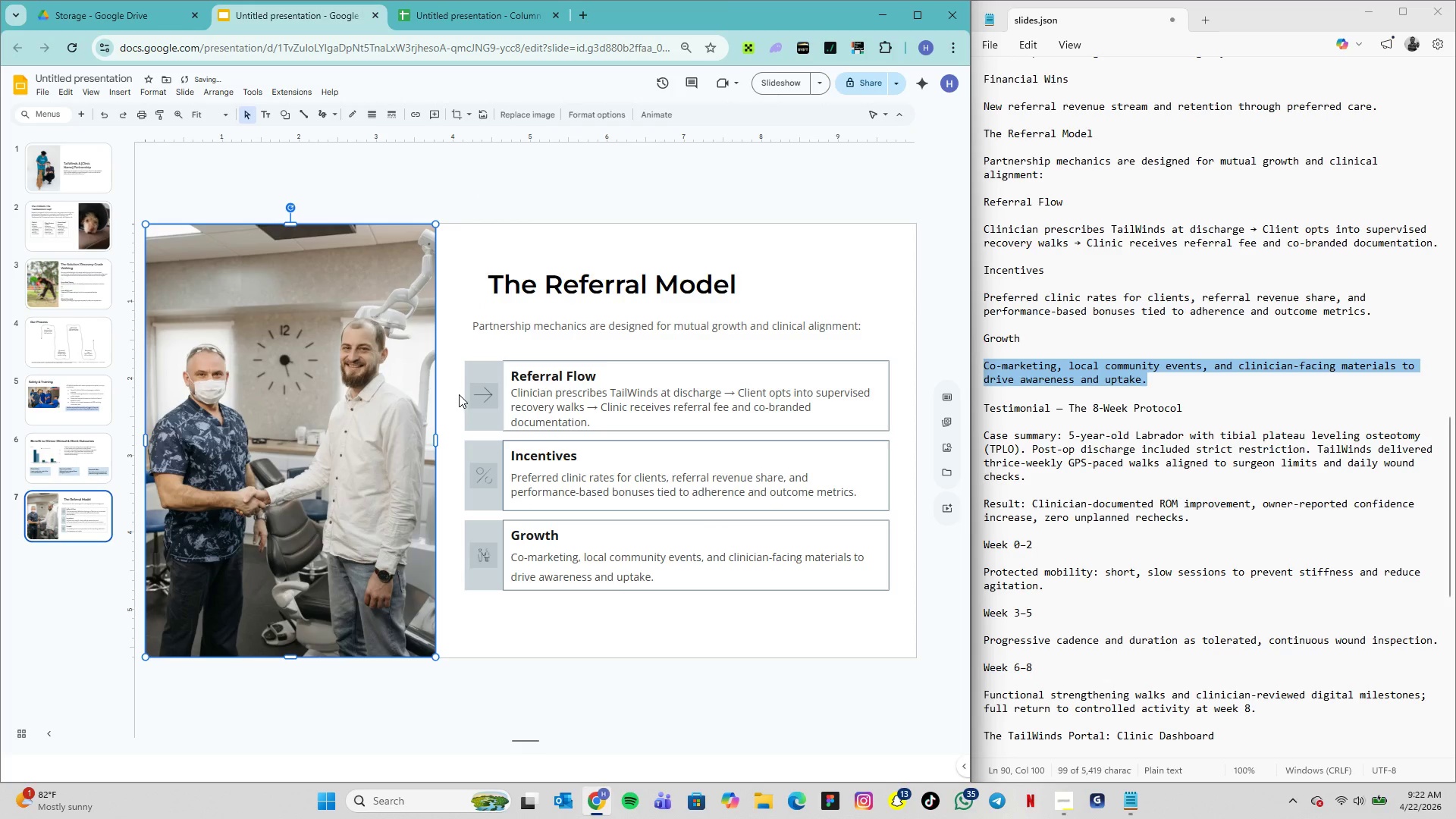 
left_click([454, 396])
 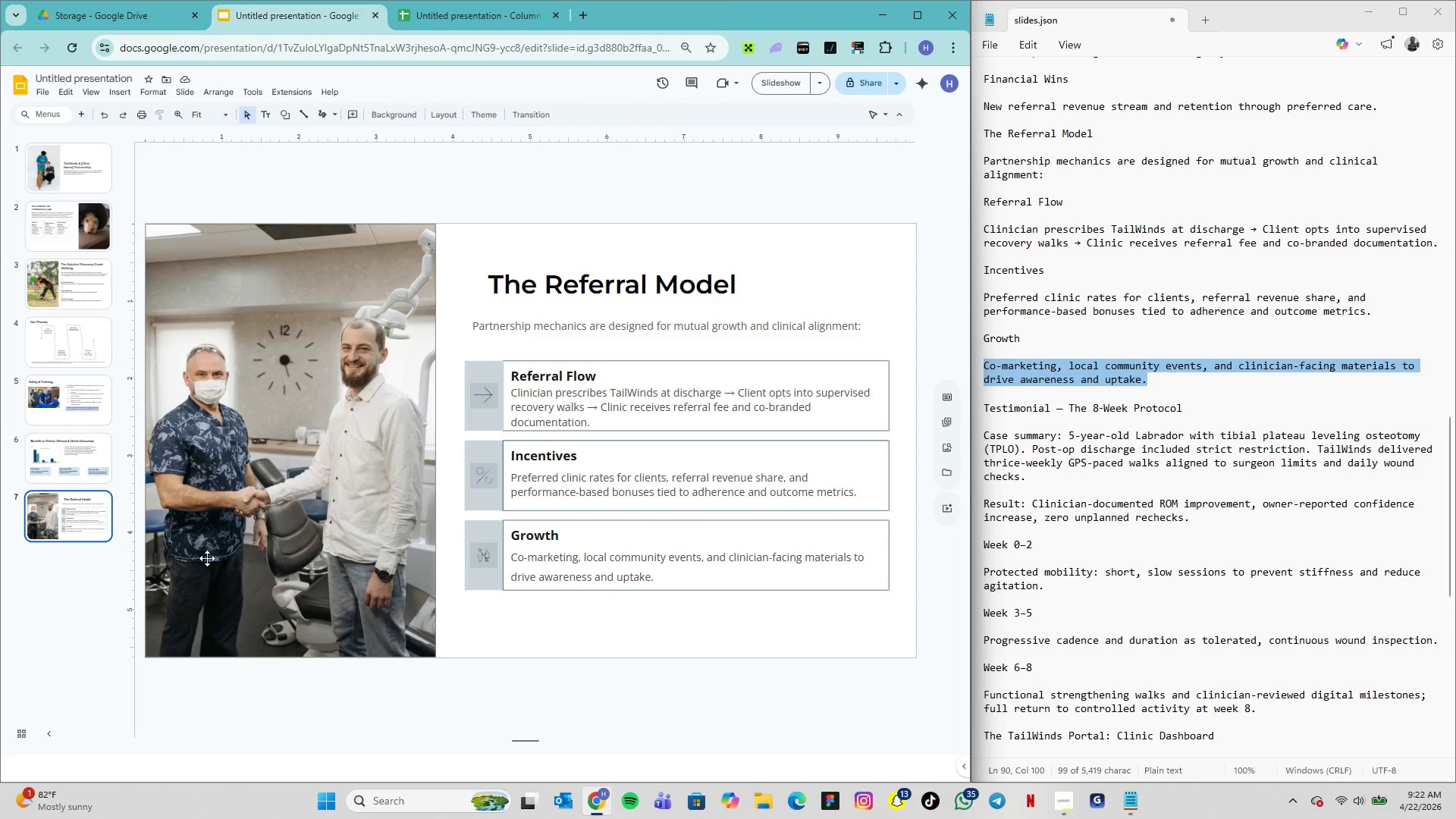 
wait(9.42)
 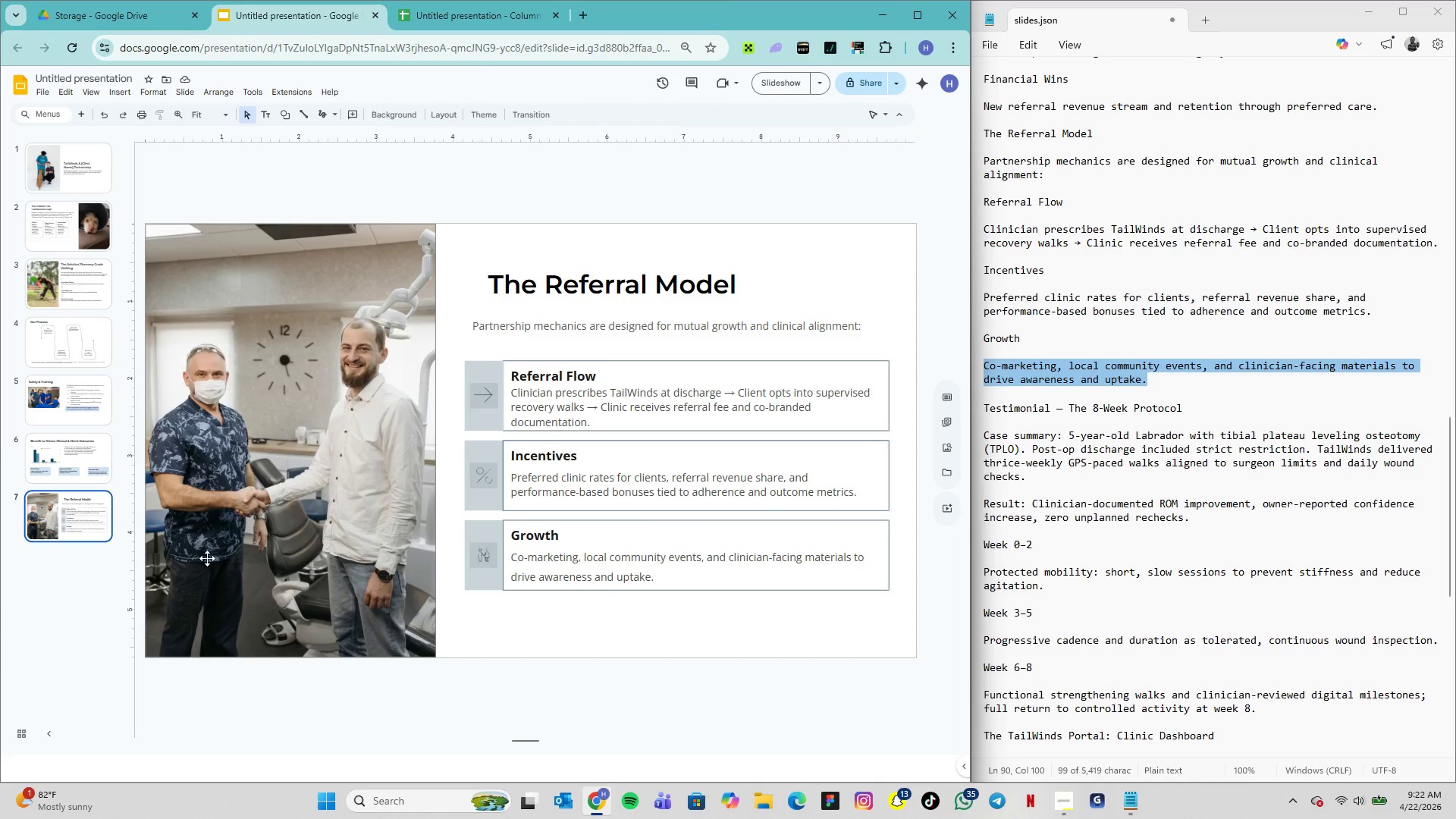 
left_click([86, 112])
 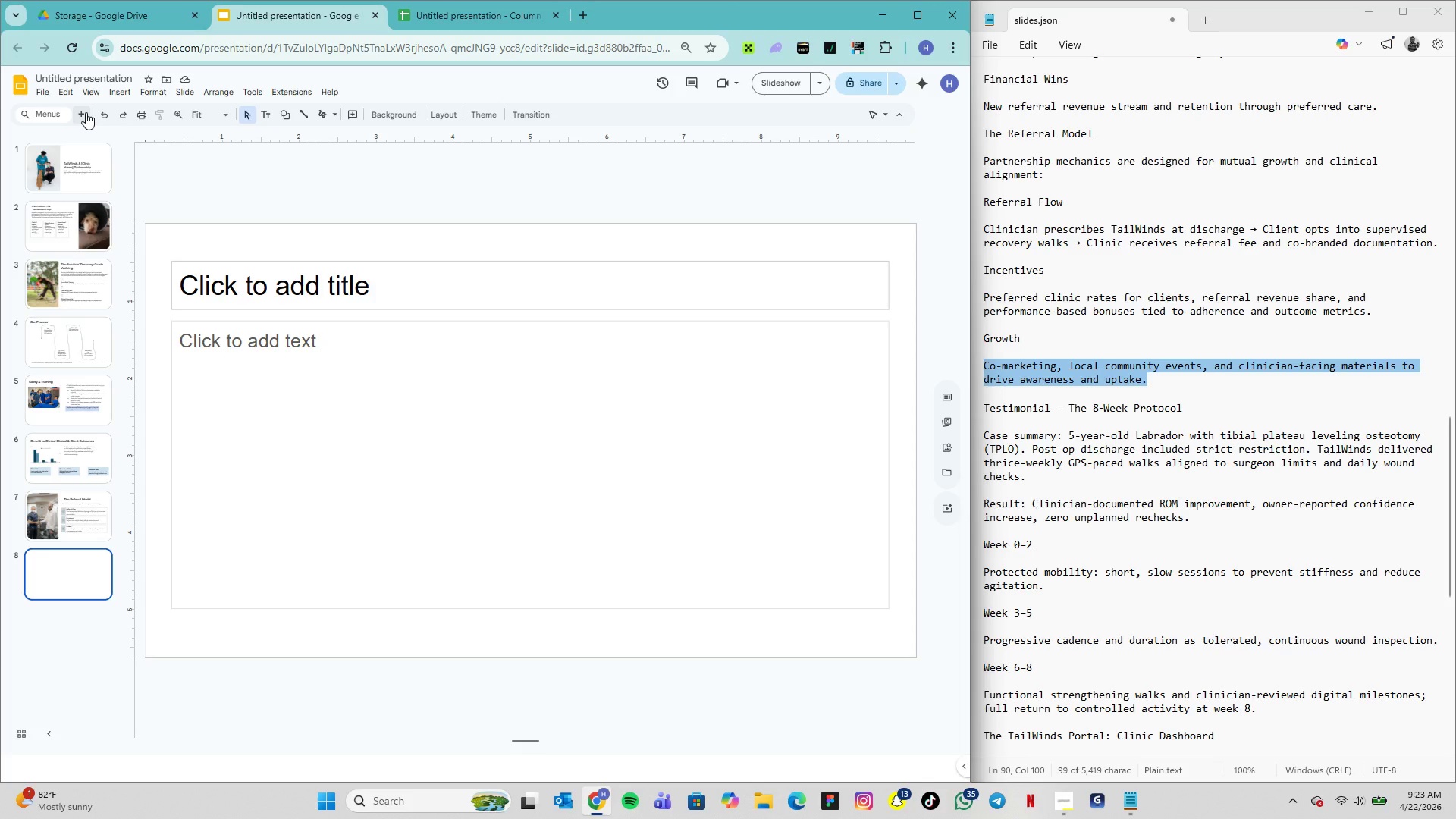 
wait(20.27)
 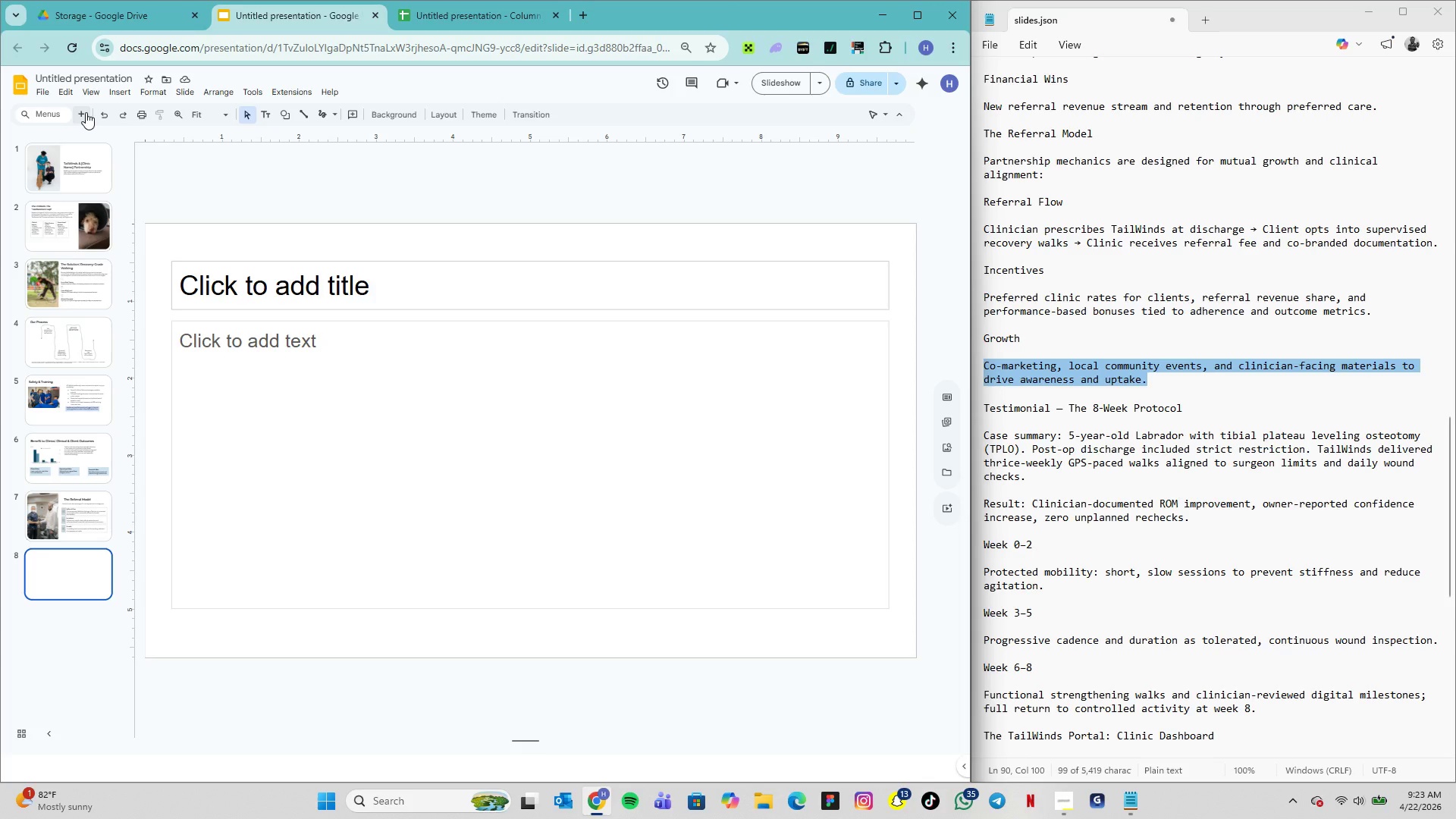 
left_click([1057, 789])